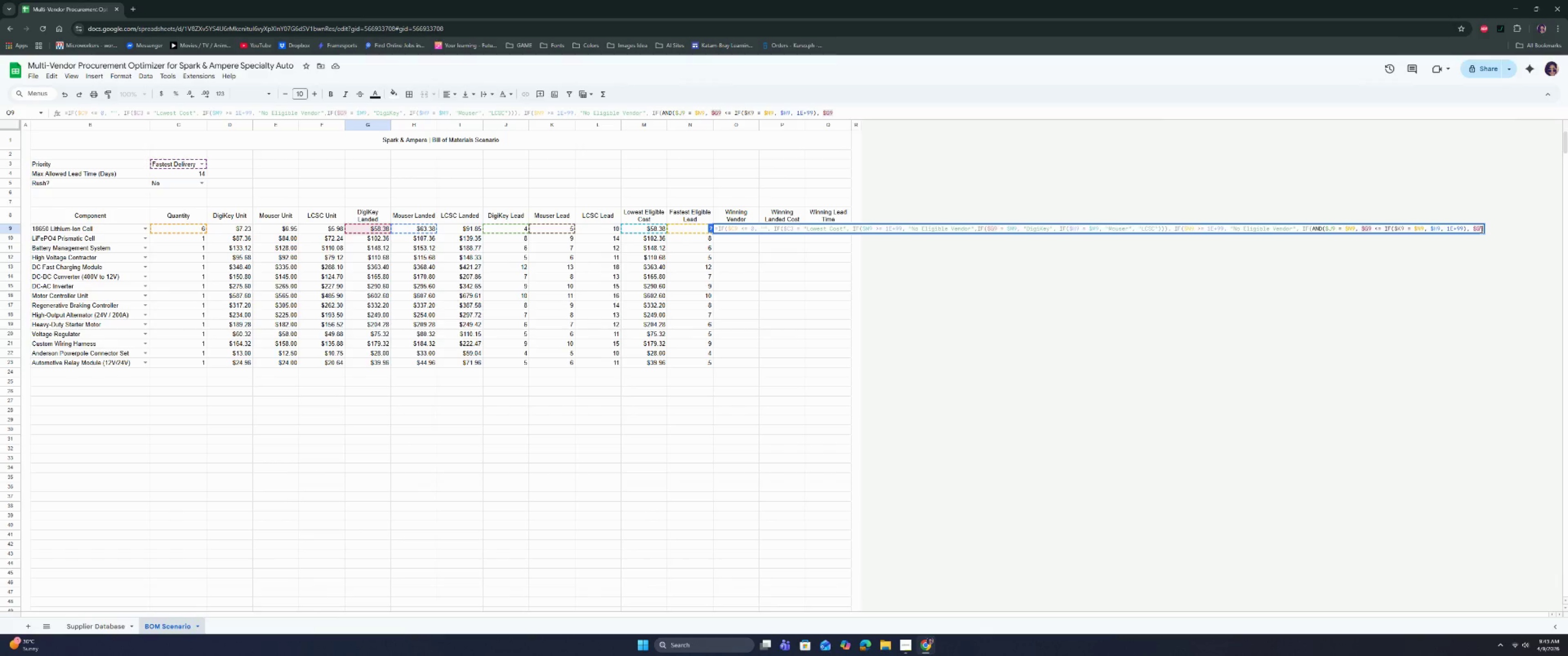 
key(ArrowRight)
 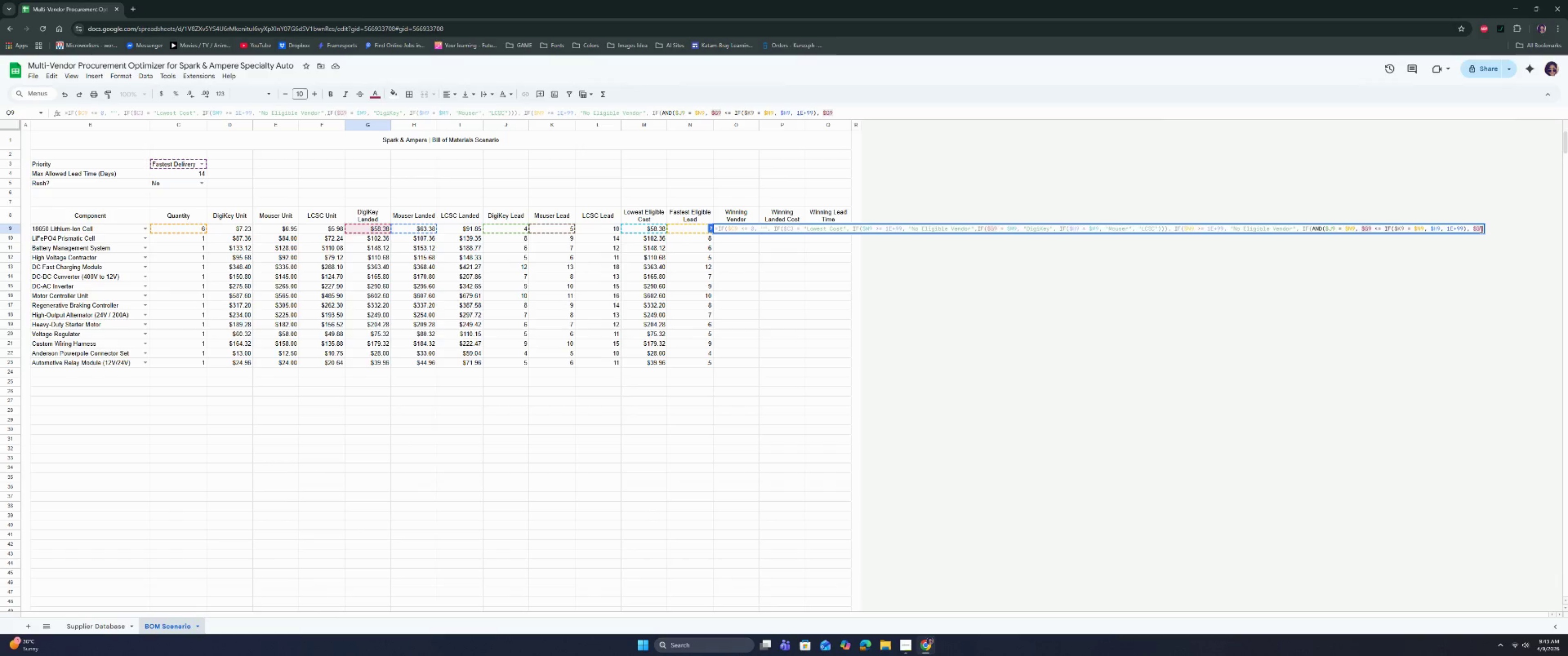 
type( <=O)
key(Backspace)
type( OIF)
key(Backspace)
key(Backspace)
key(Backspace)
type(IF)
 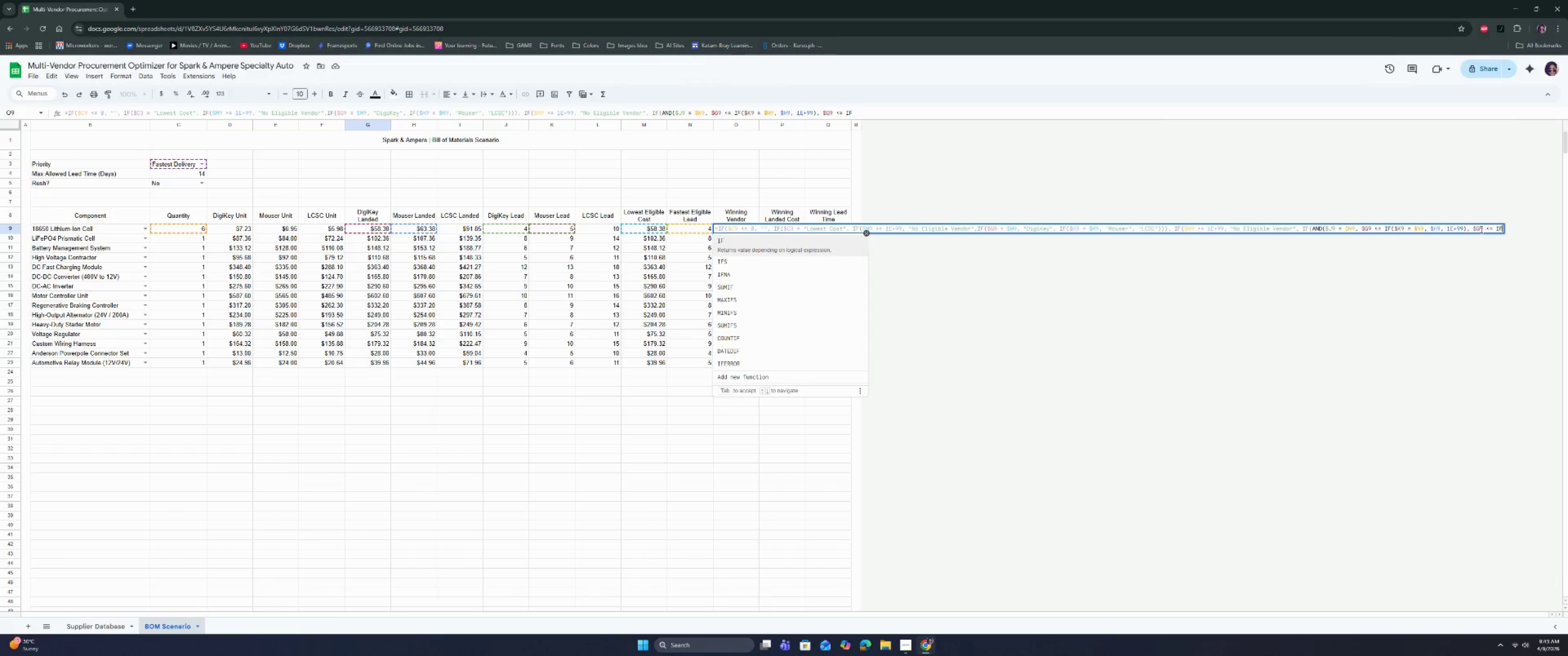 
key(Enter)
 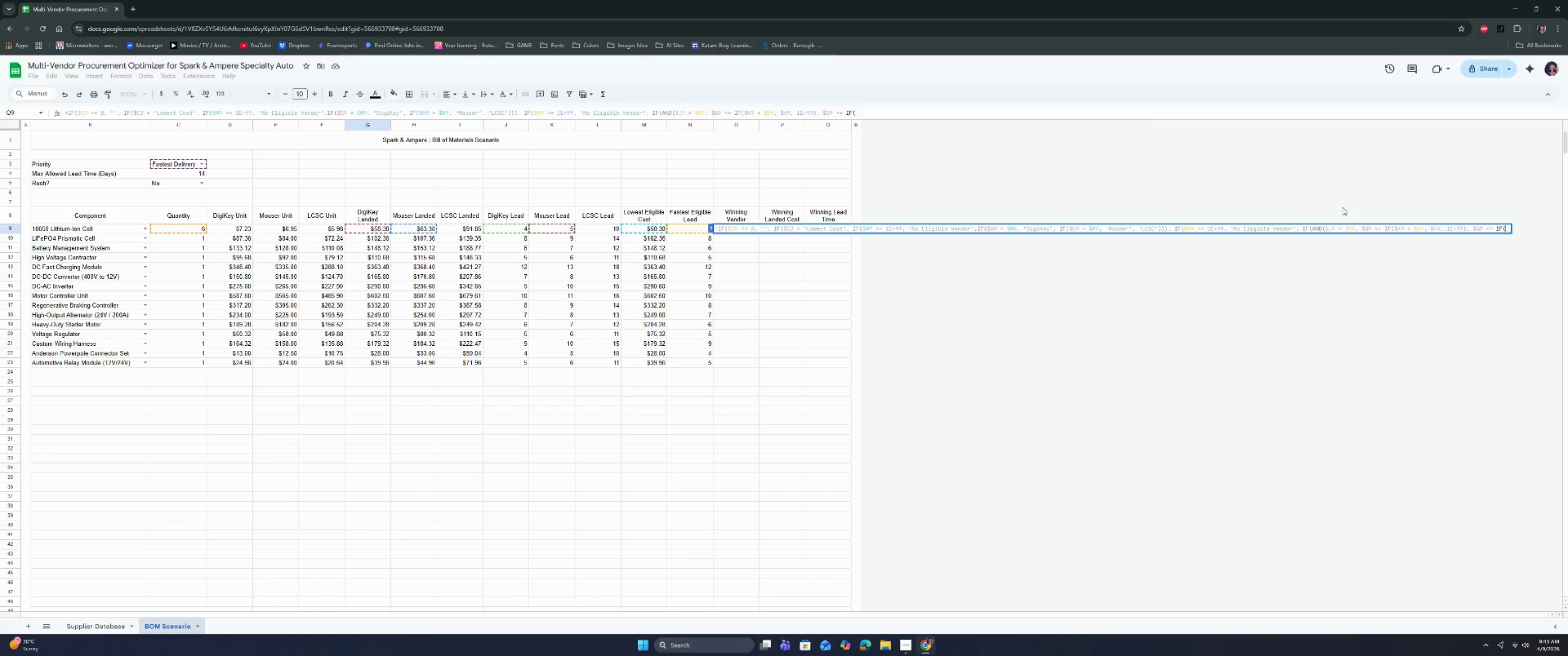 
wait(5.02)
 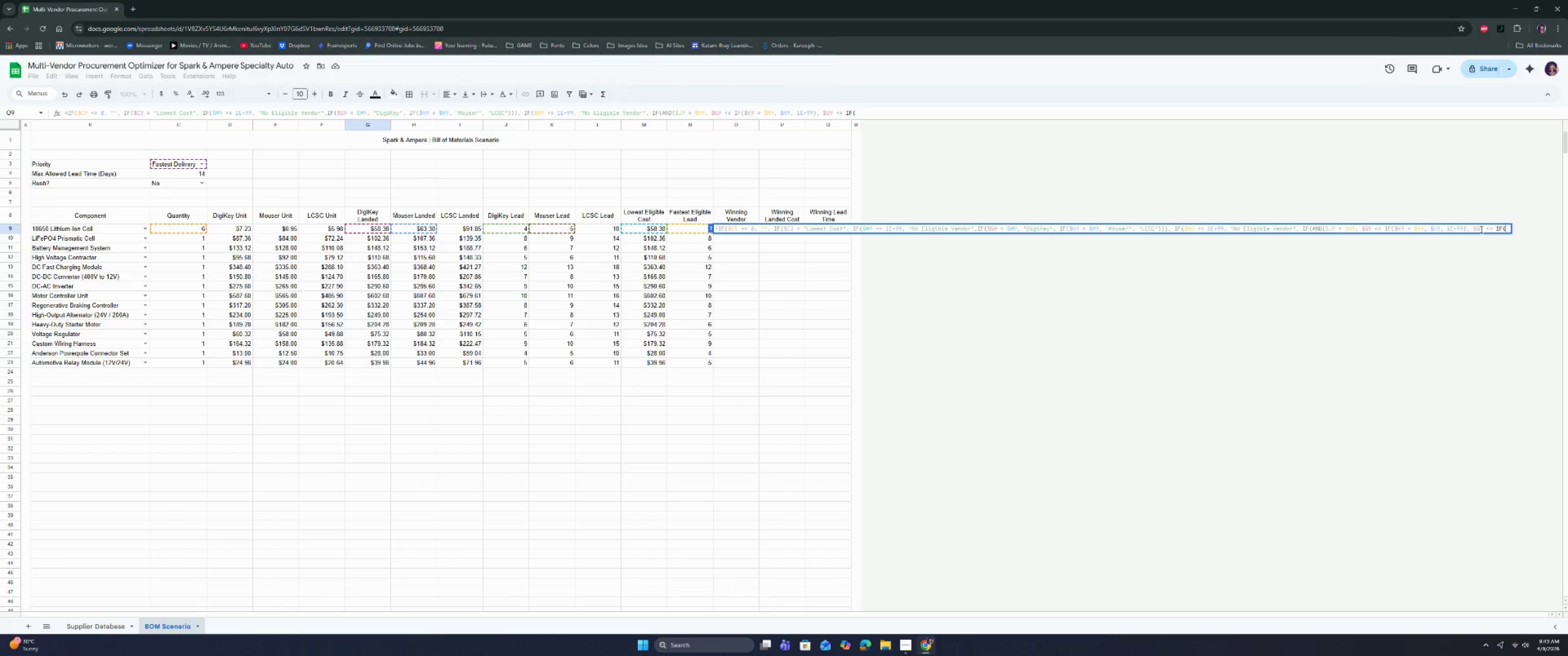 
left_click([588, 229])
 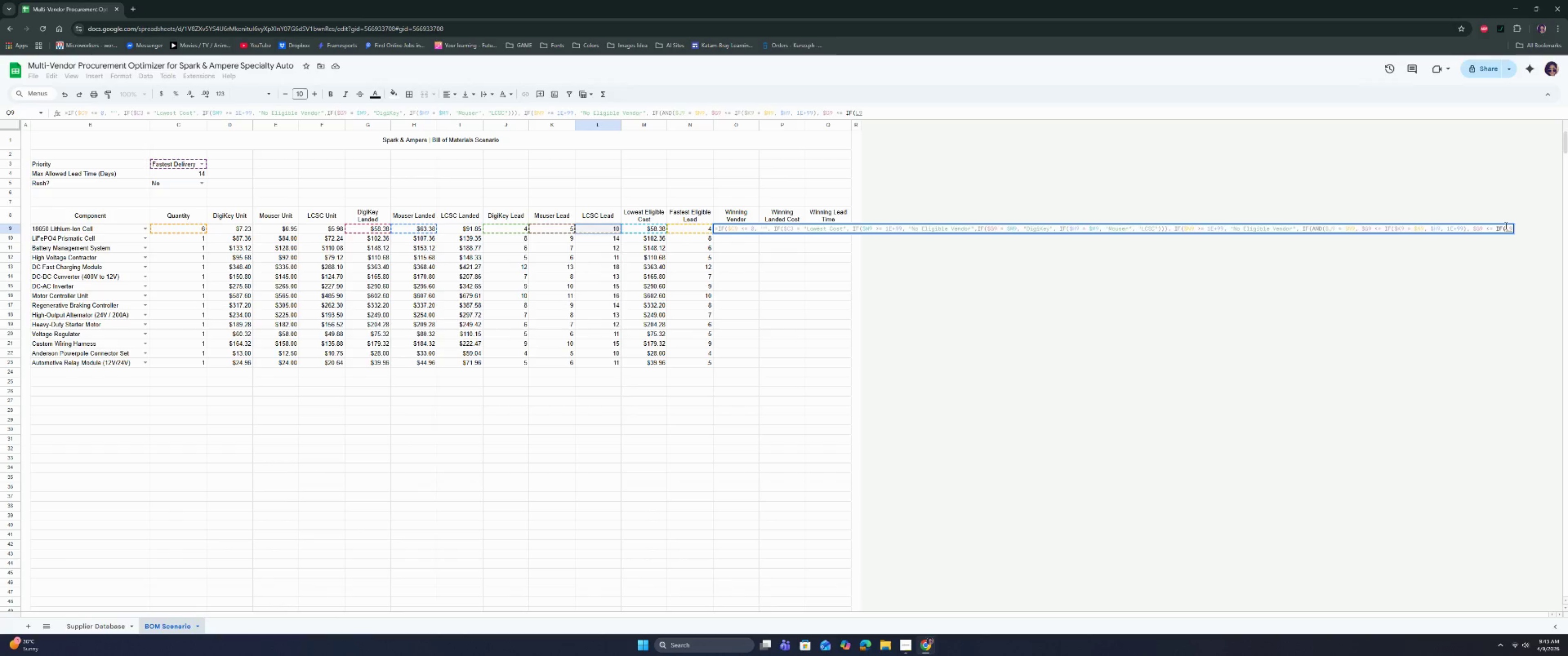 
left_click([1507, 227])
 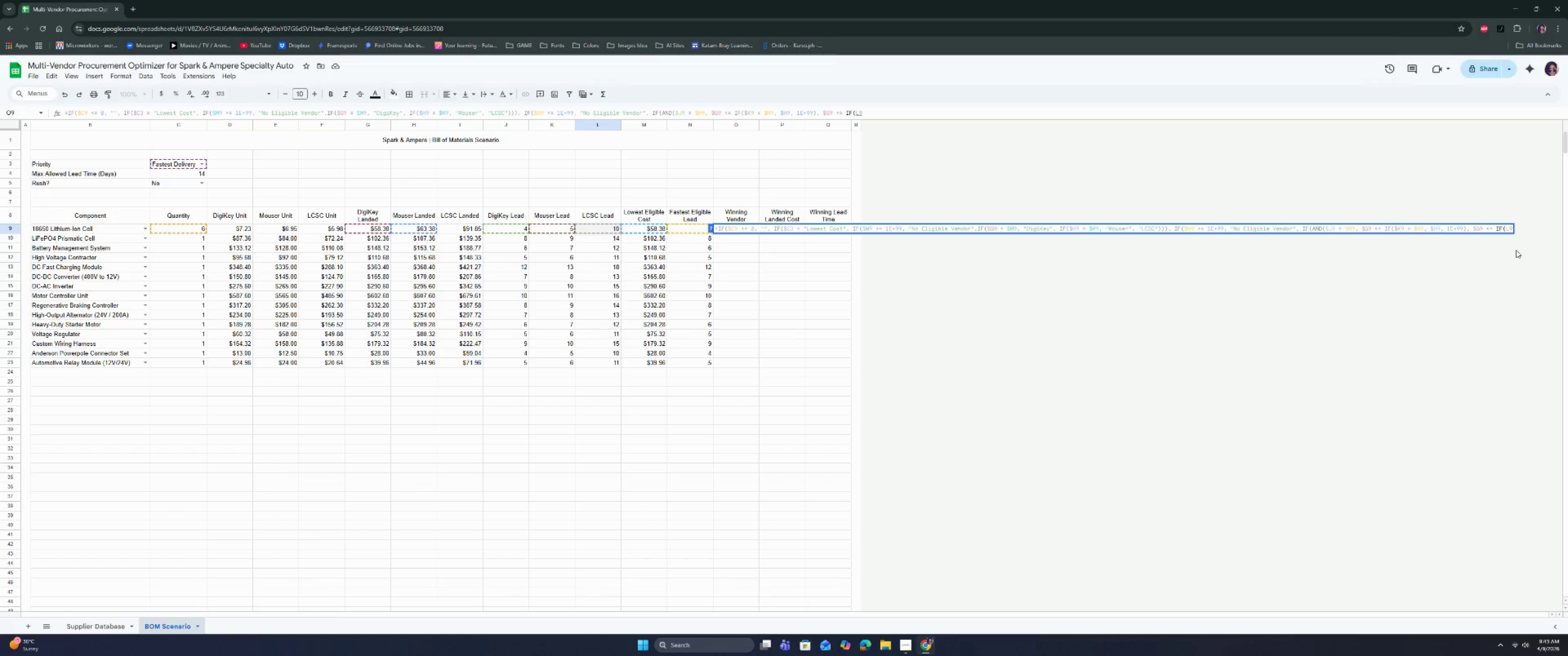 
key(Shift+ShiftRight)
 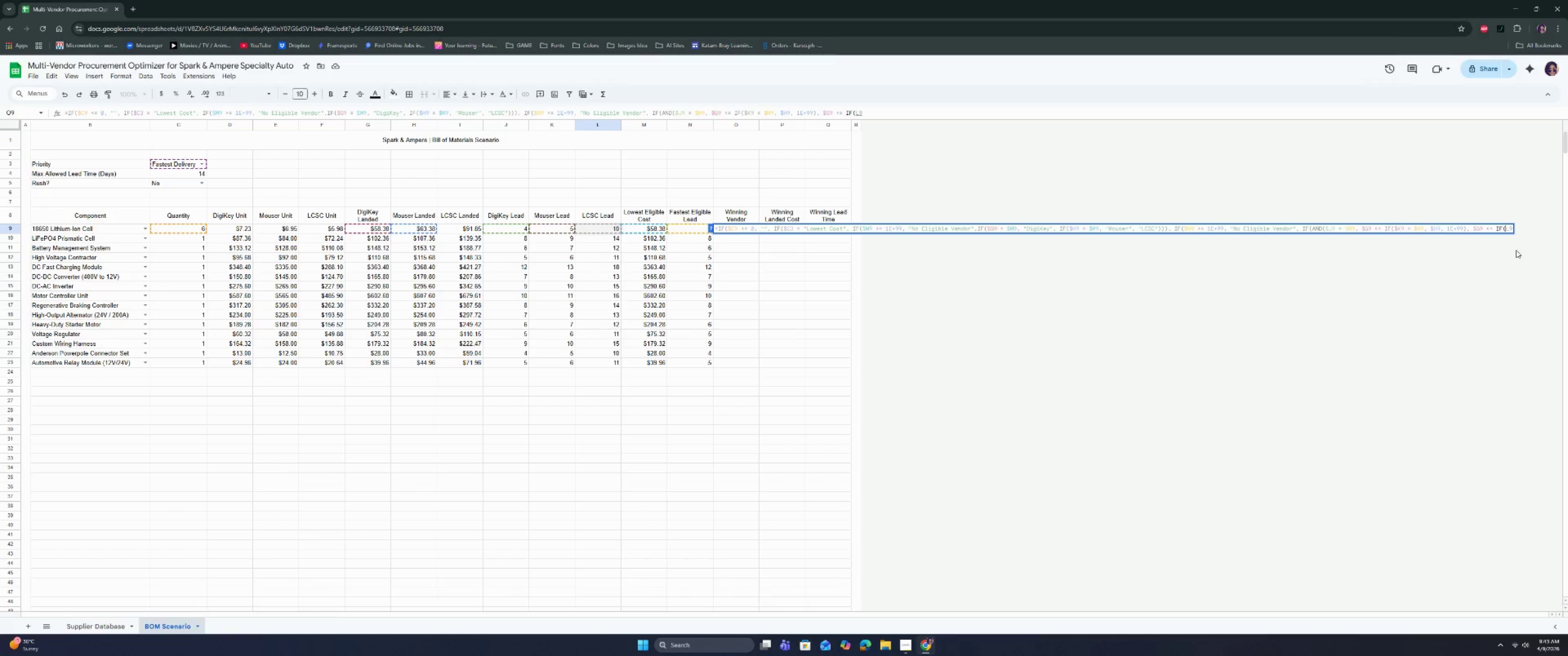 
key(Shift+4)
 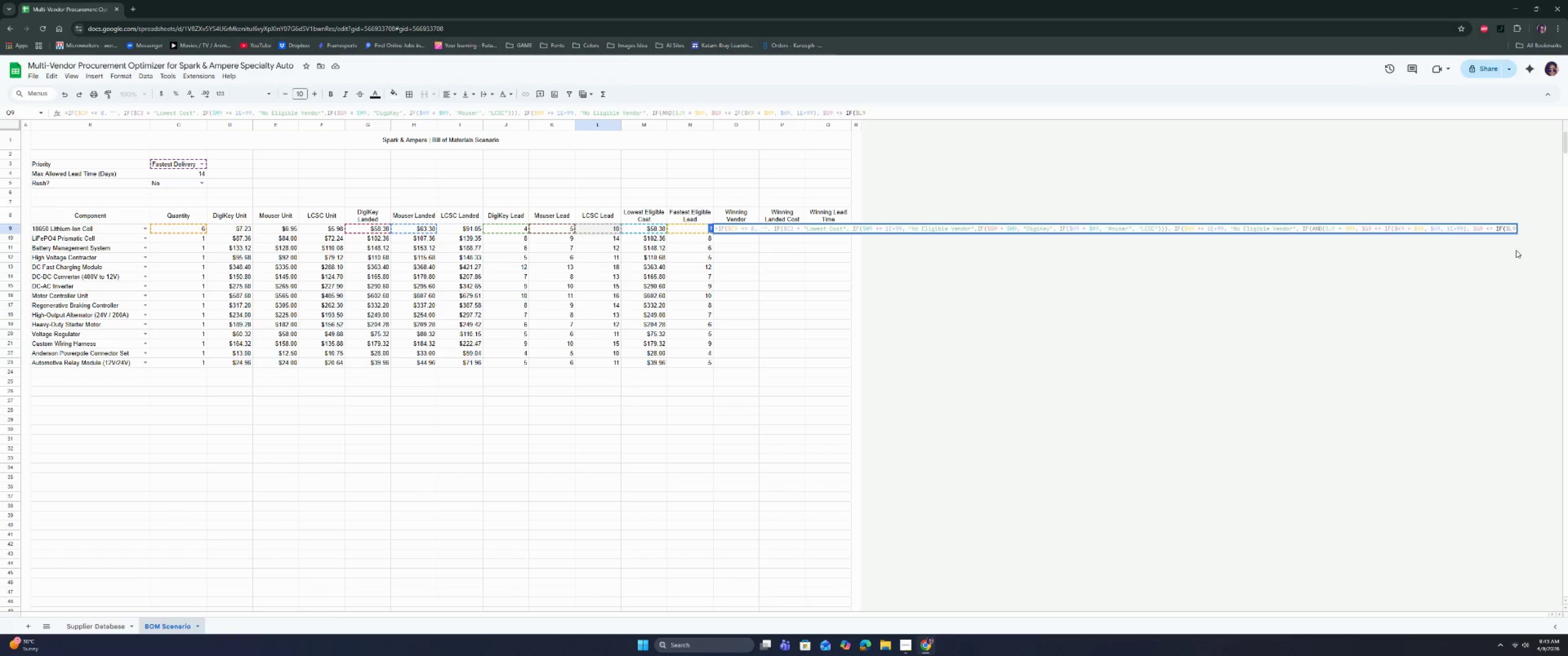 
wait(10.08)
 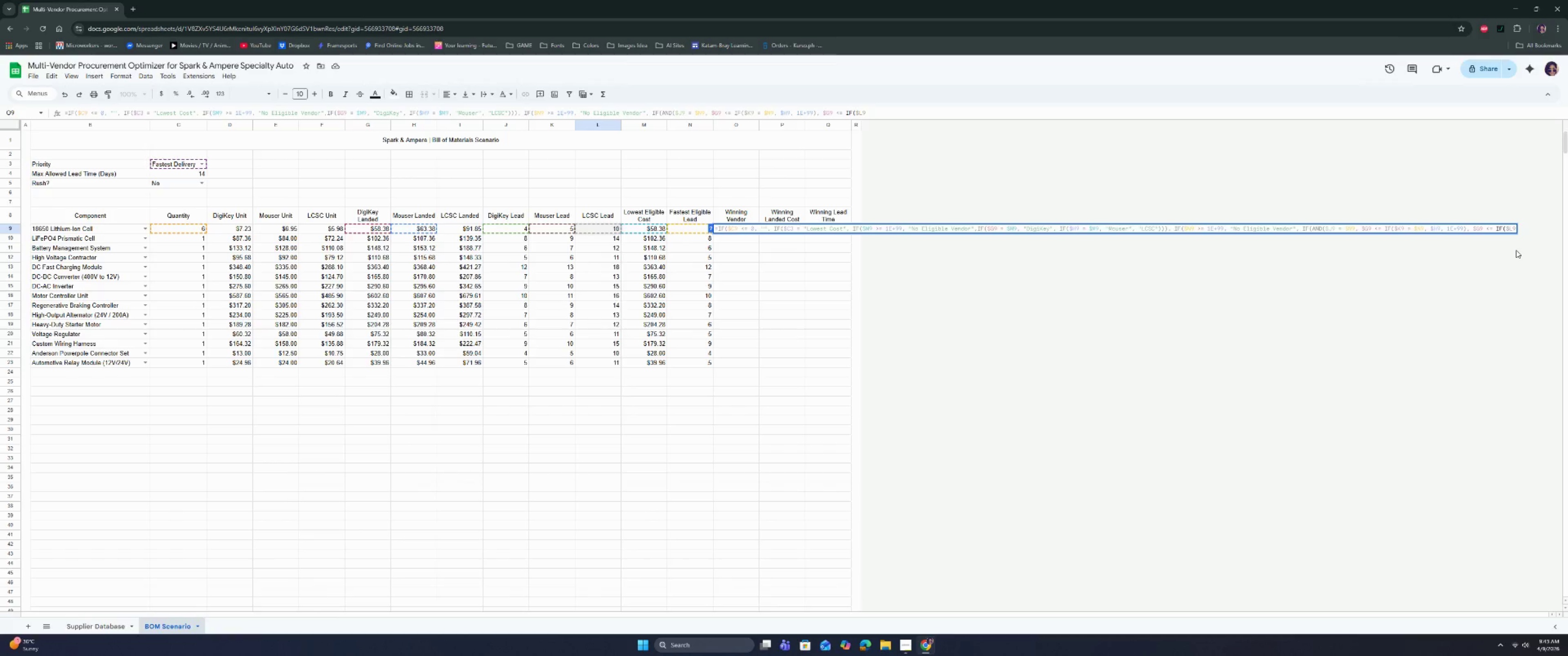 
key(ArrowRight)
 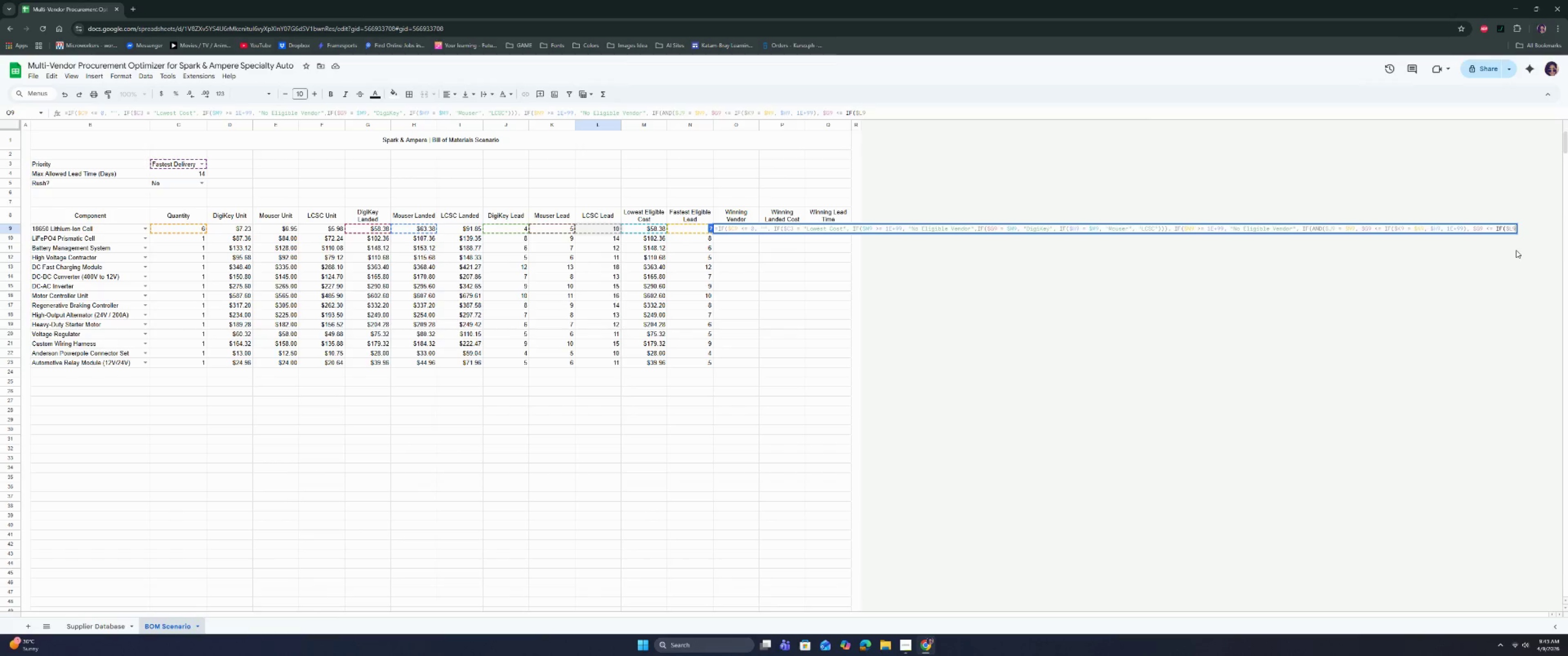 
key(ArrowRight)
 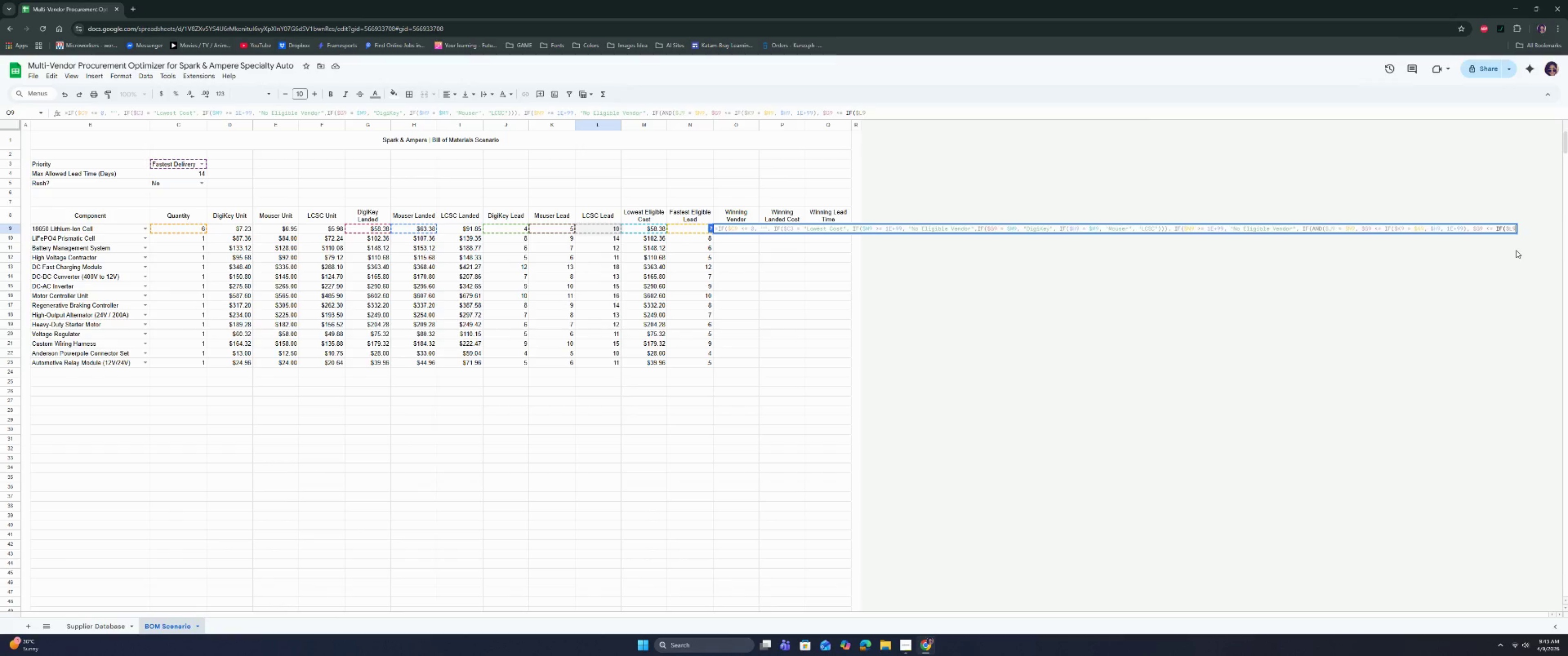 
wait(5.91)
 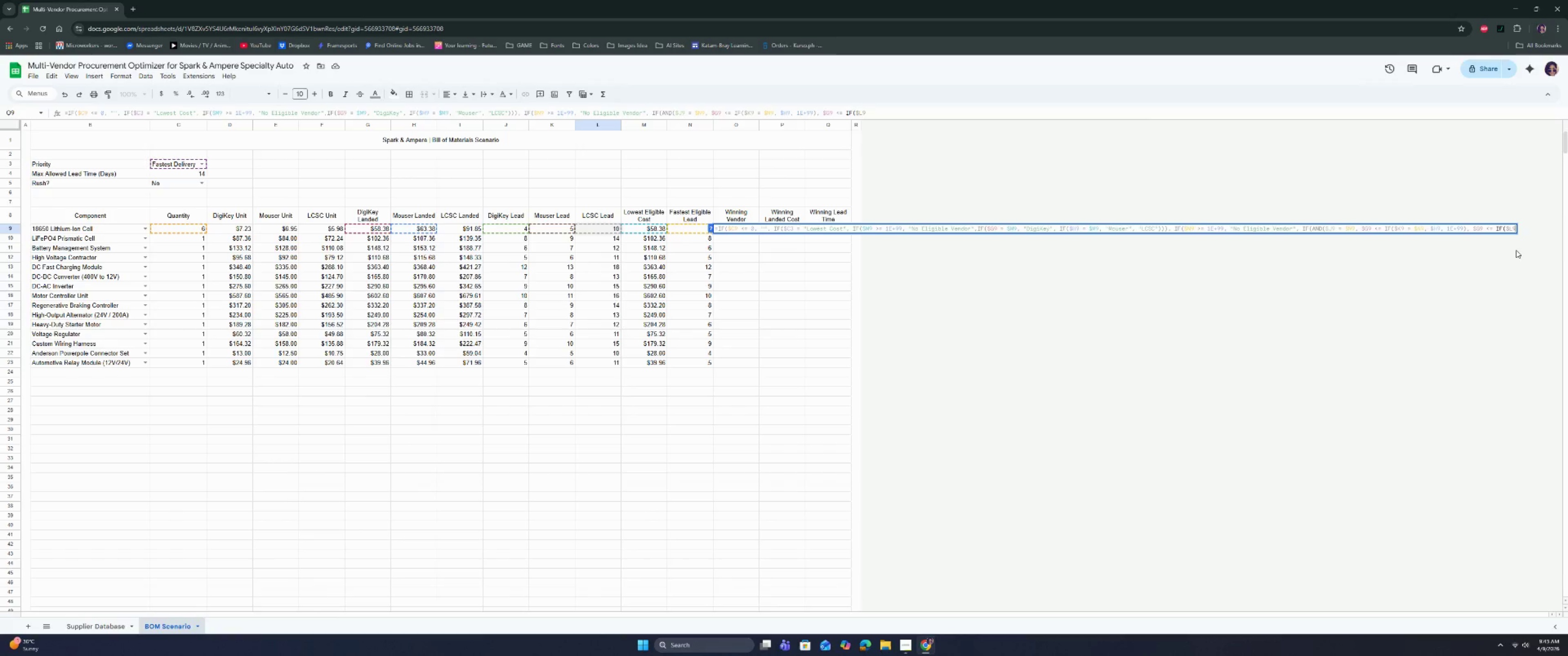 
key(Space)
 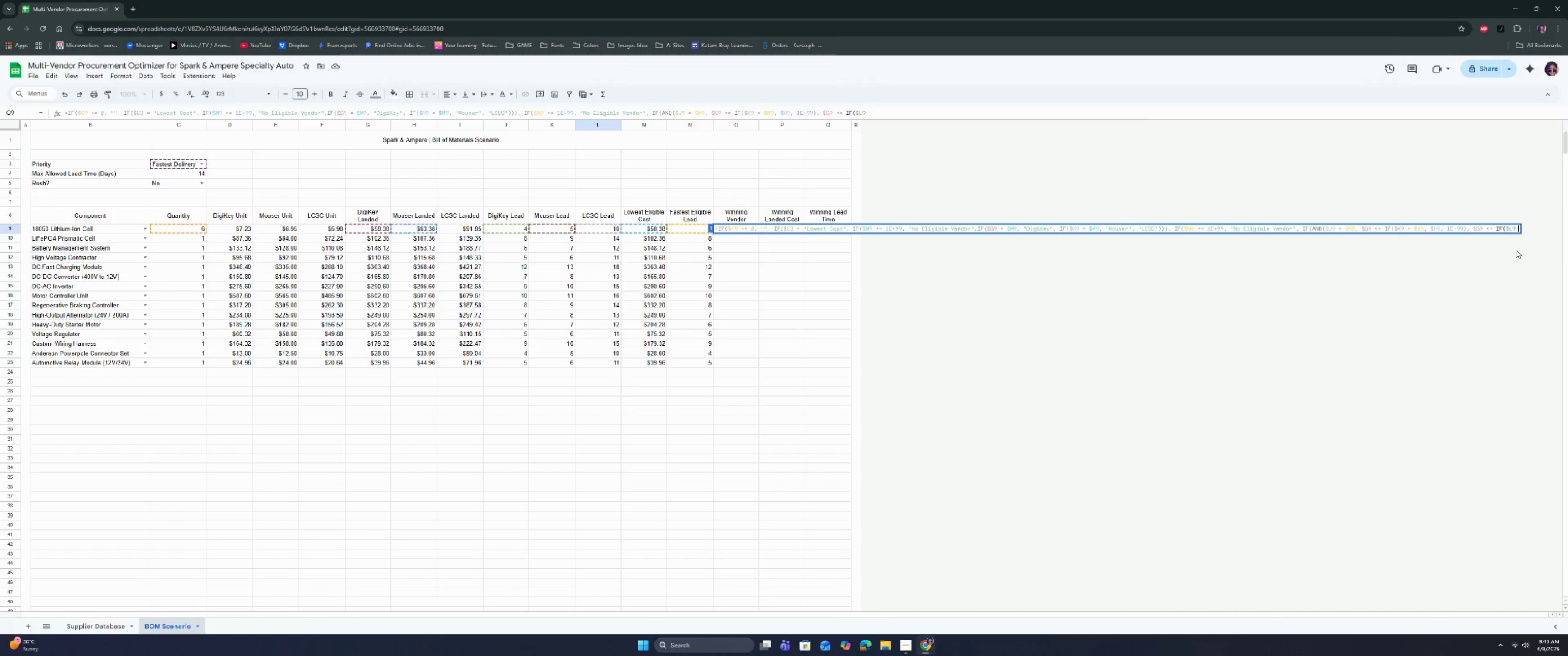 
key(Equal)
 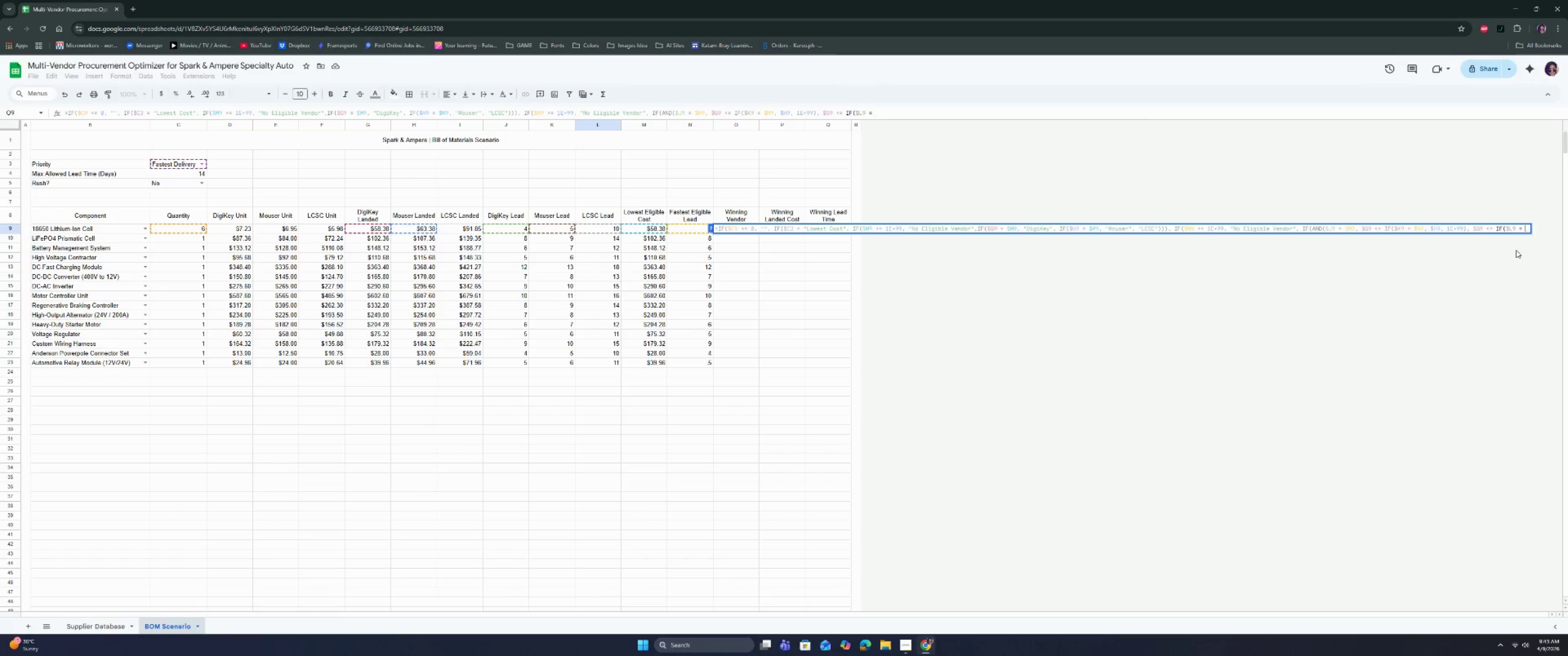 
key(Space)
 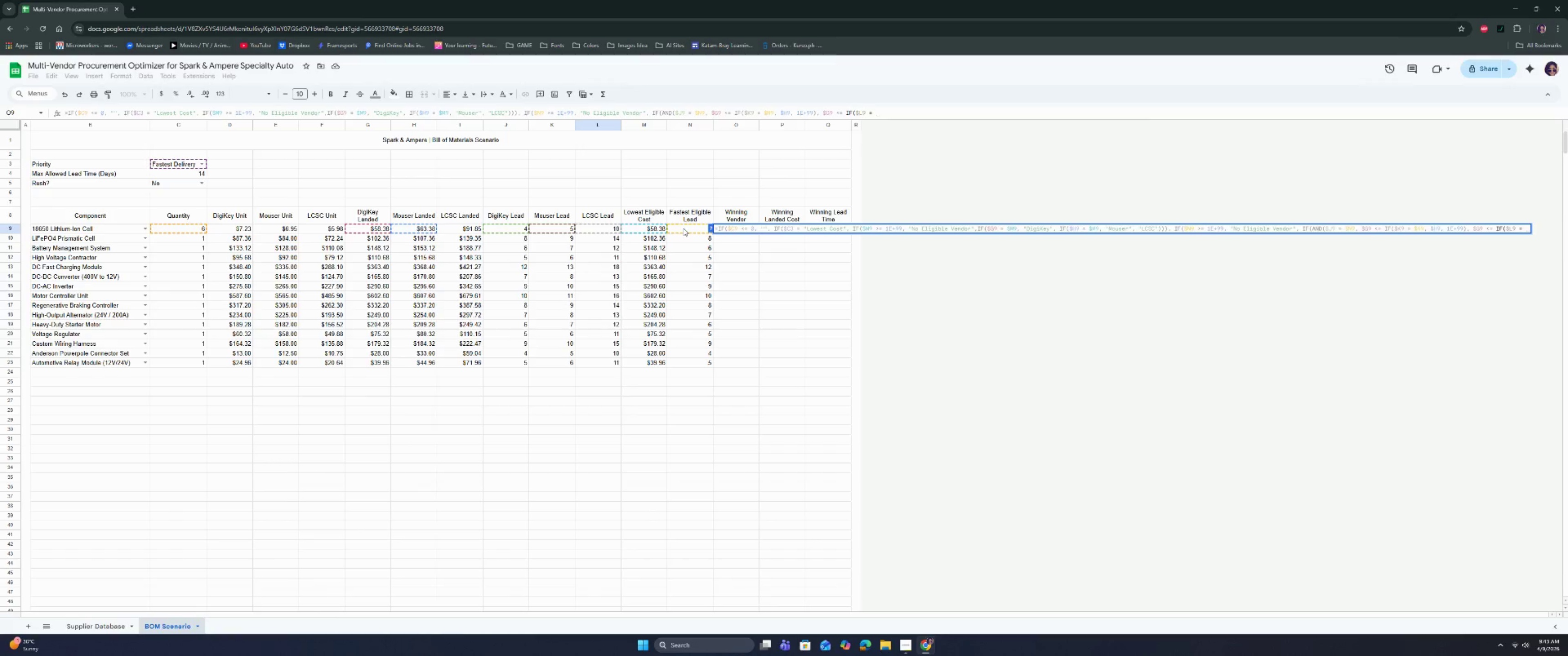 
left_click([683, 228])
 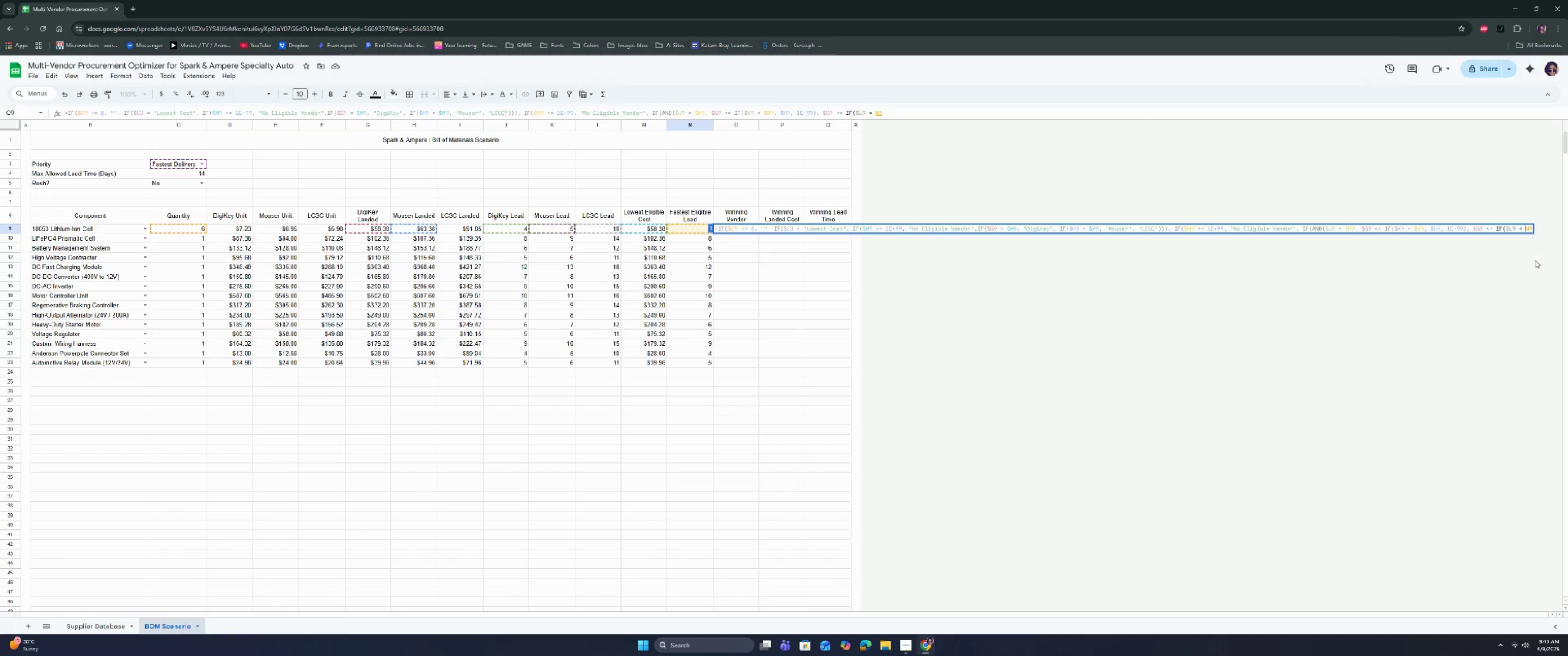 
key(Shift+ShiftRight)
 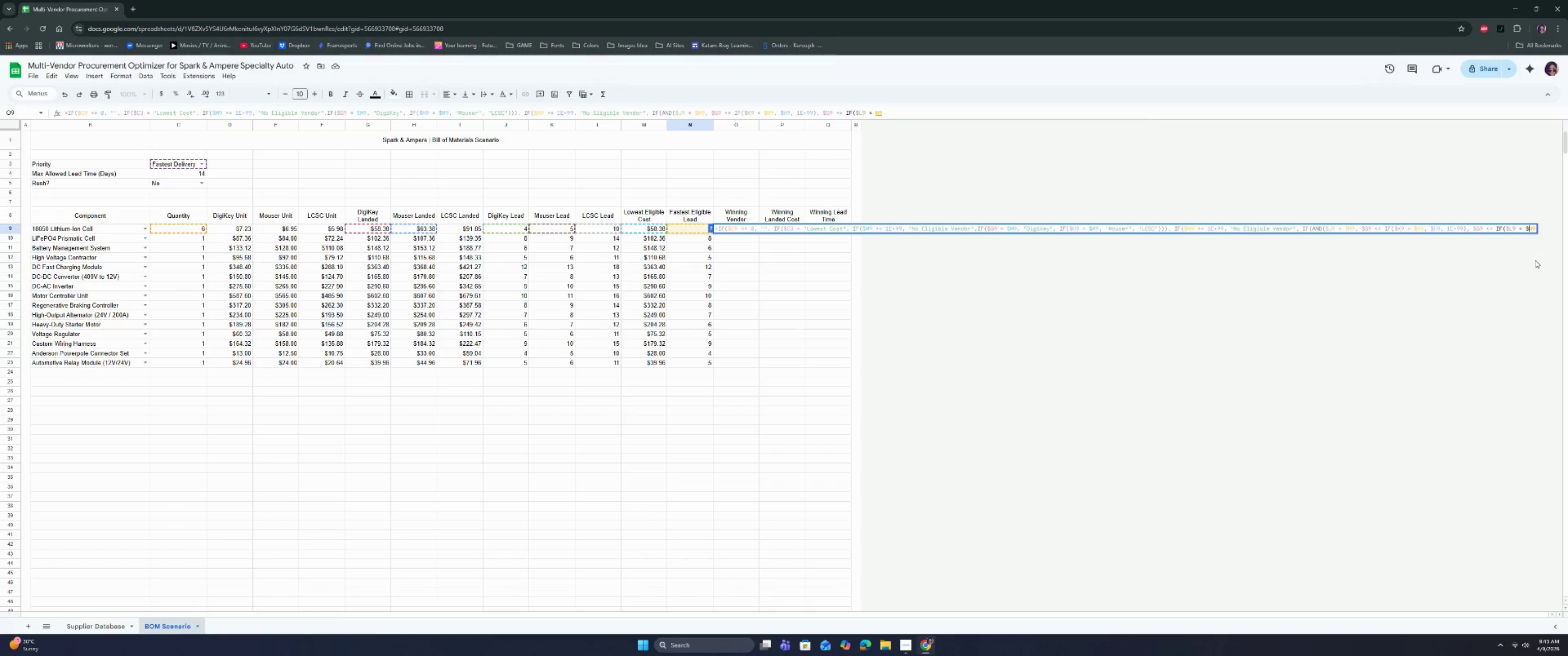 
key(Shift+4)
 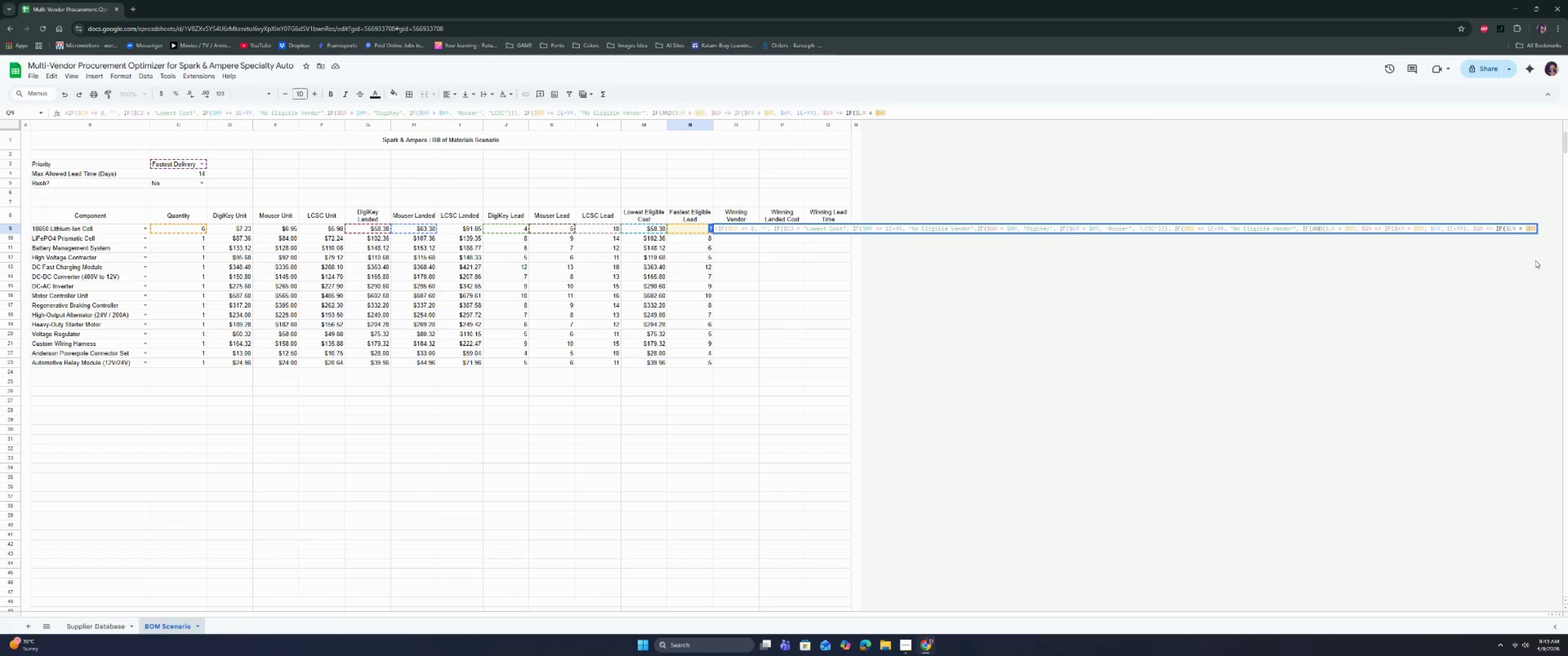 
key(ArrowRight)
 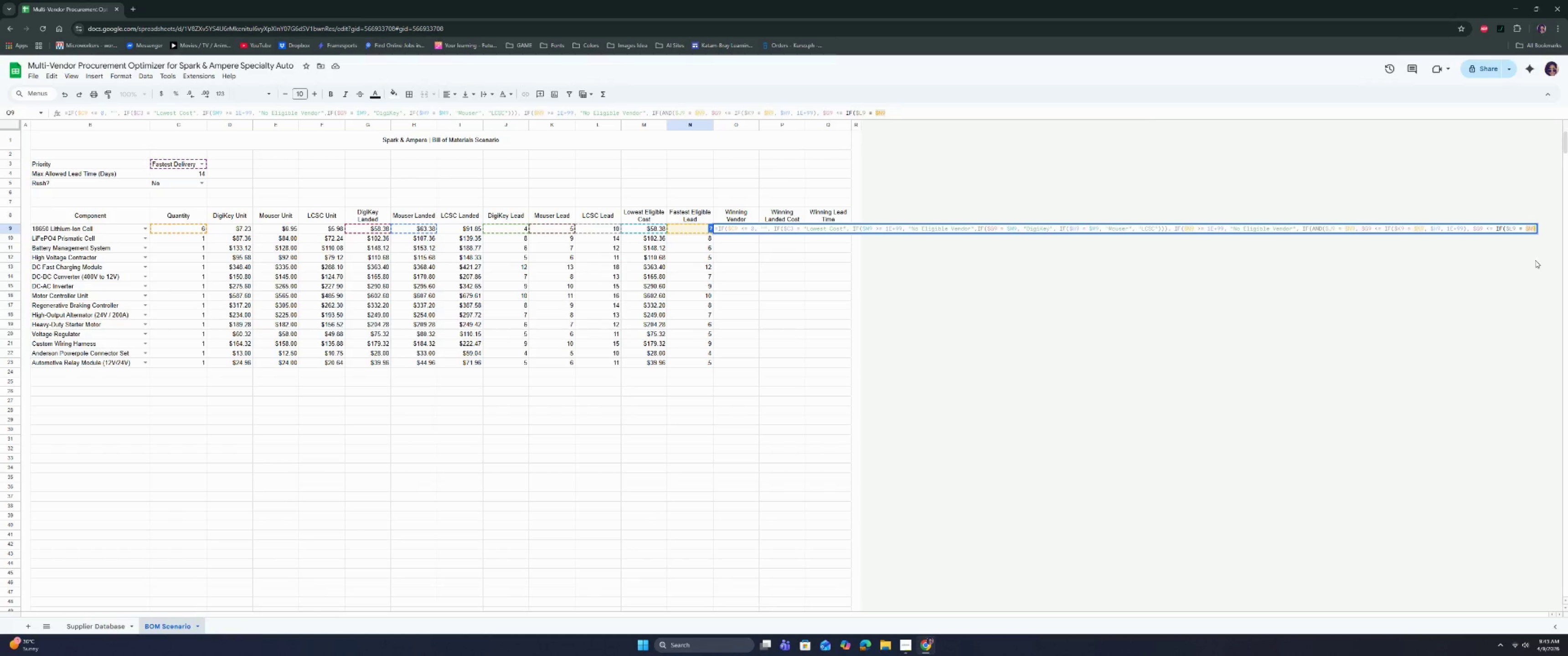 
key(ArrowRight)
 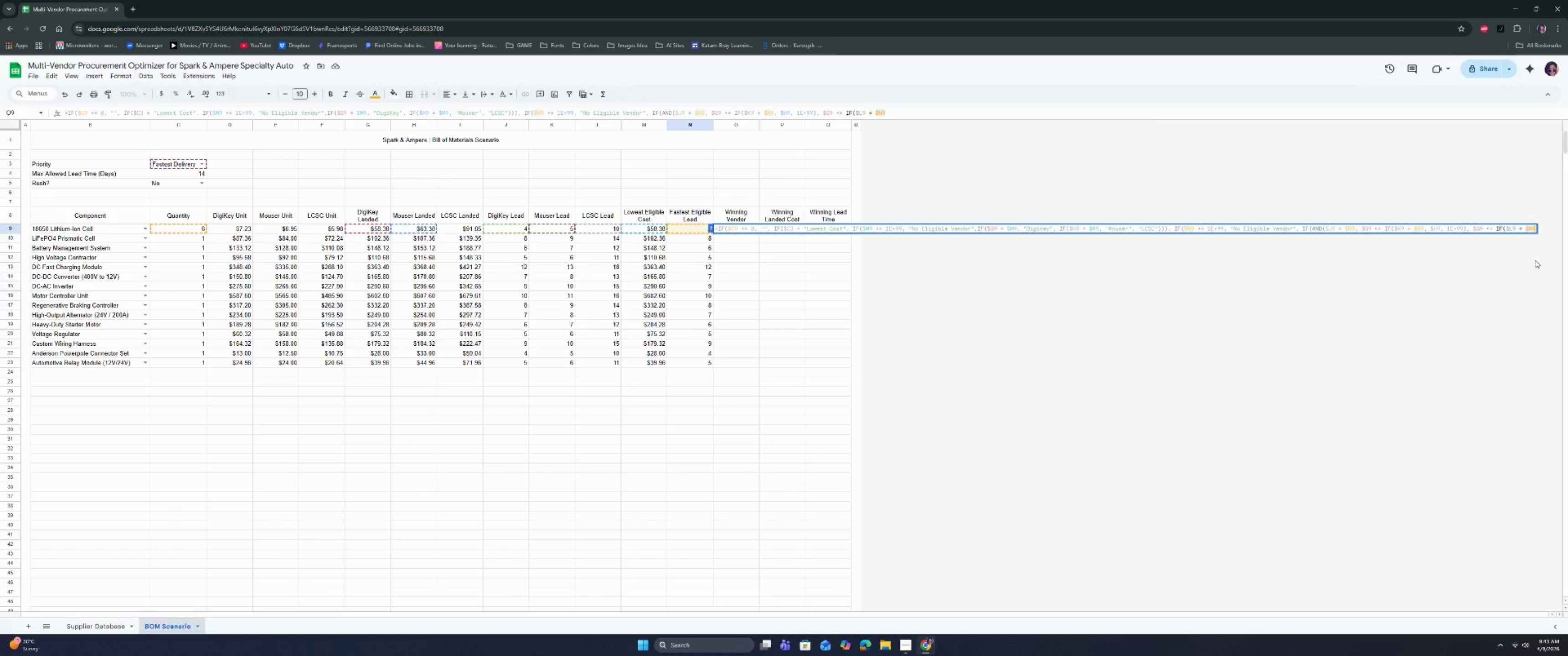 
key(Comma)
 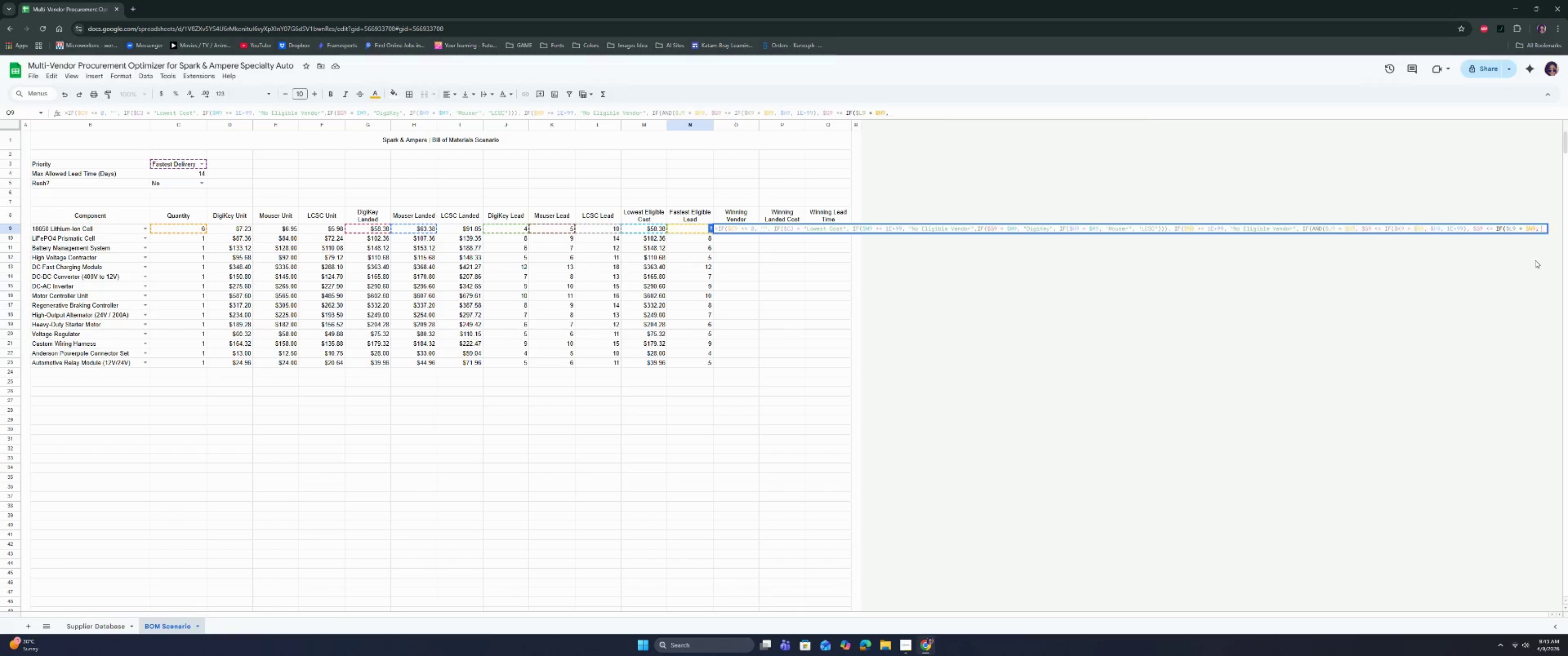 
key(Space)
 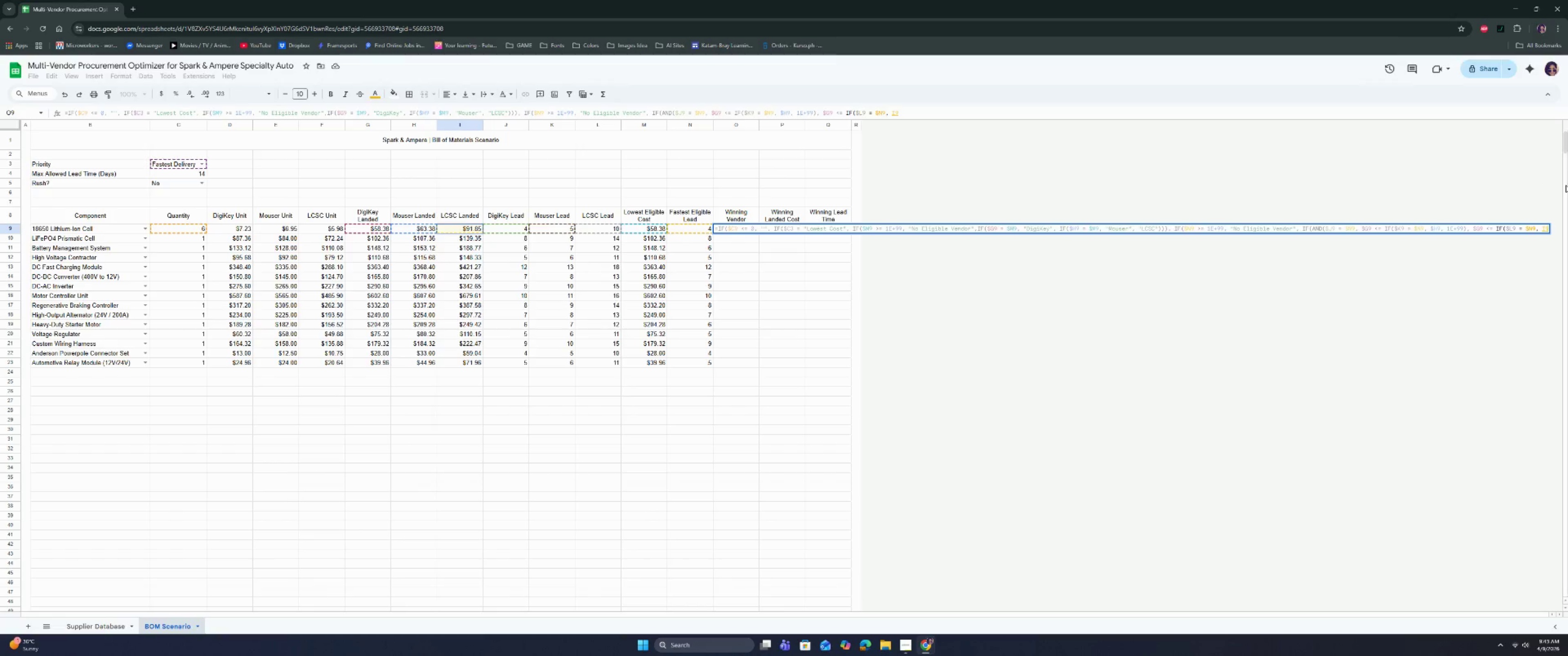 
left_click([1542, 229])
 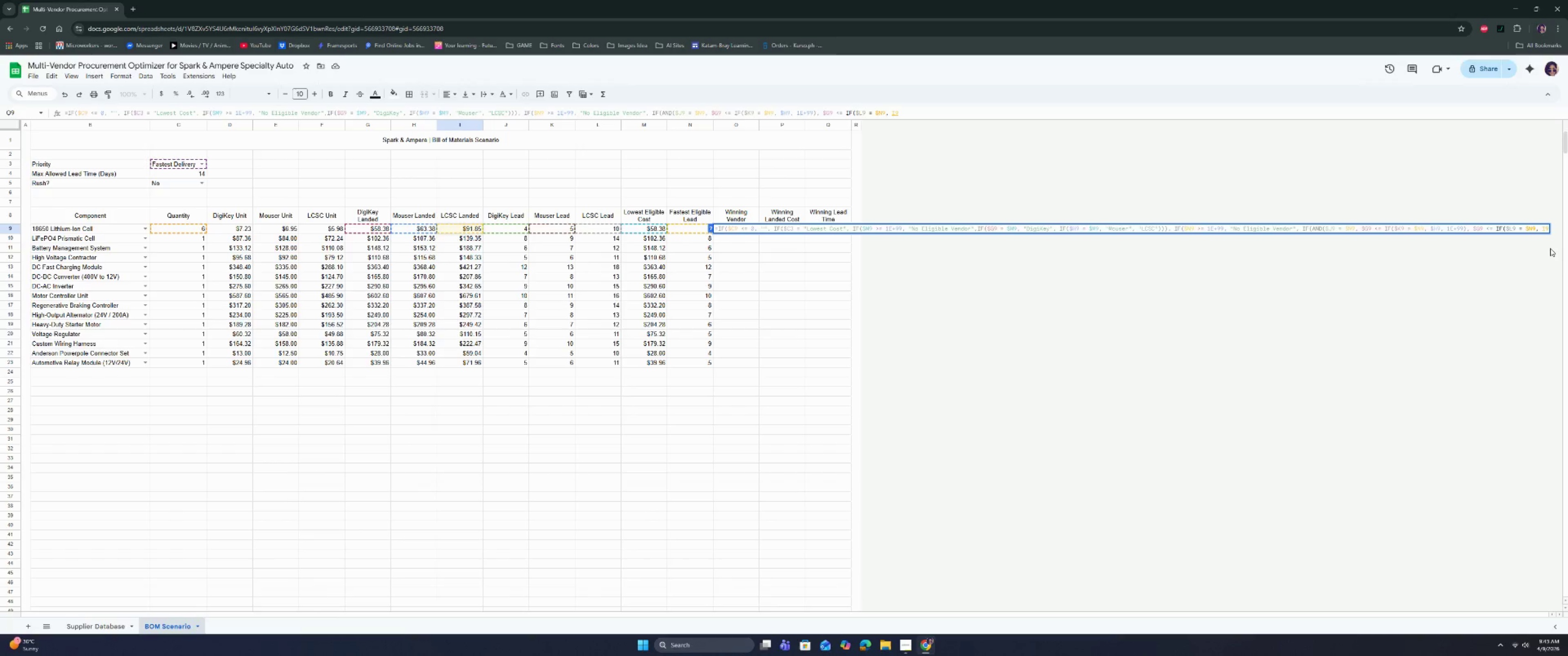 
key(Shift+ShiftRight)
 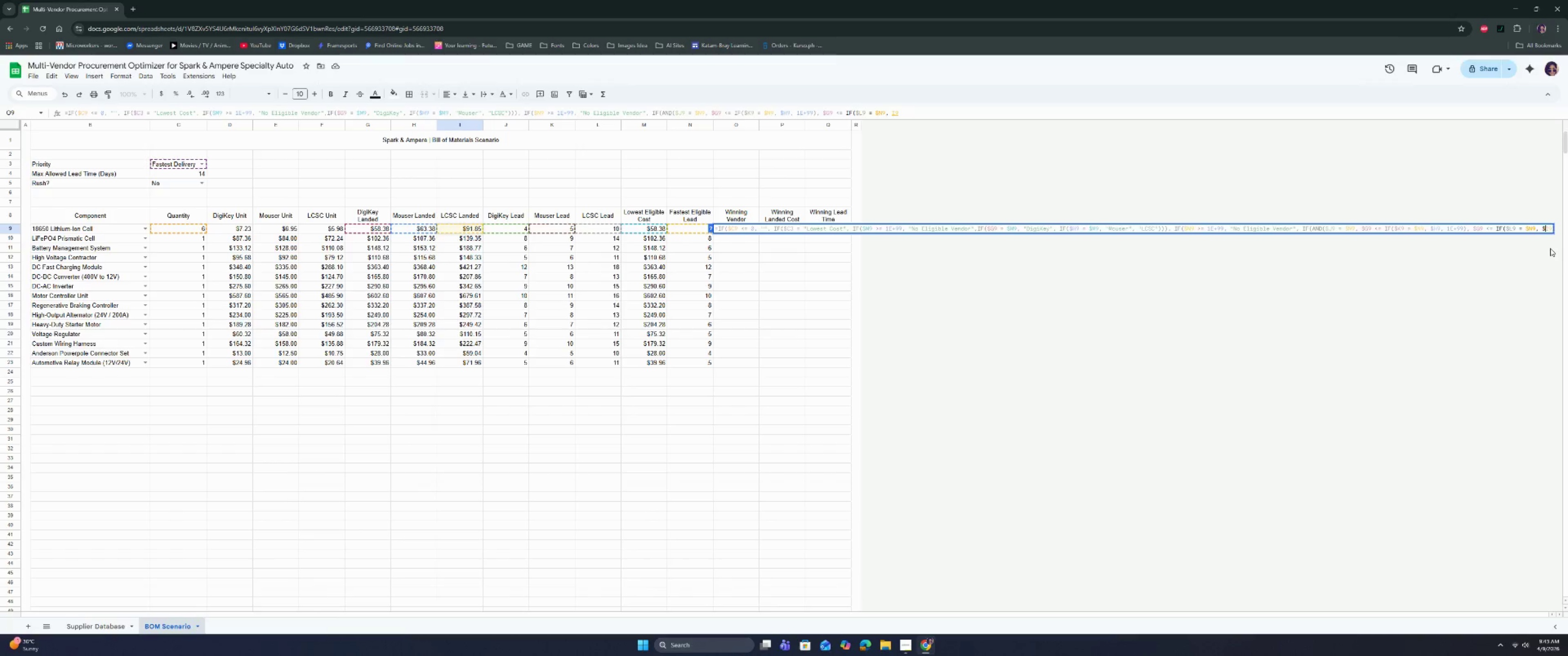 
key(Shift+4)
 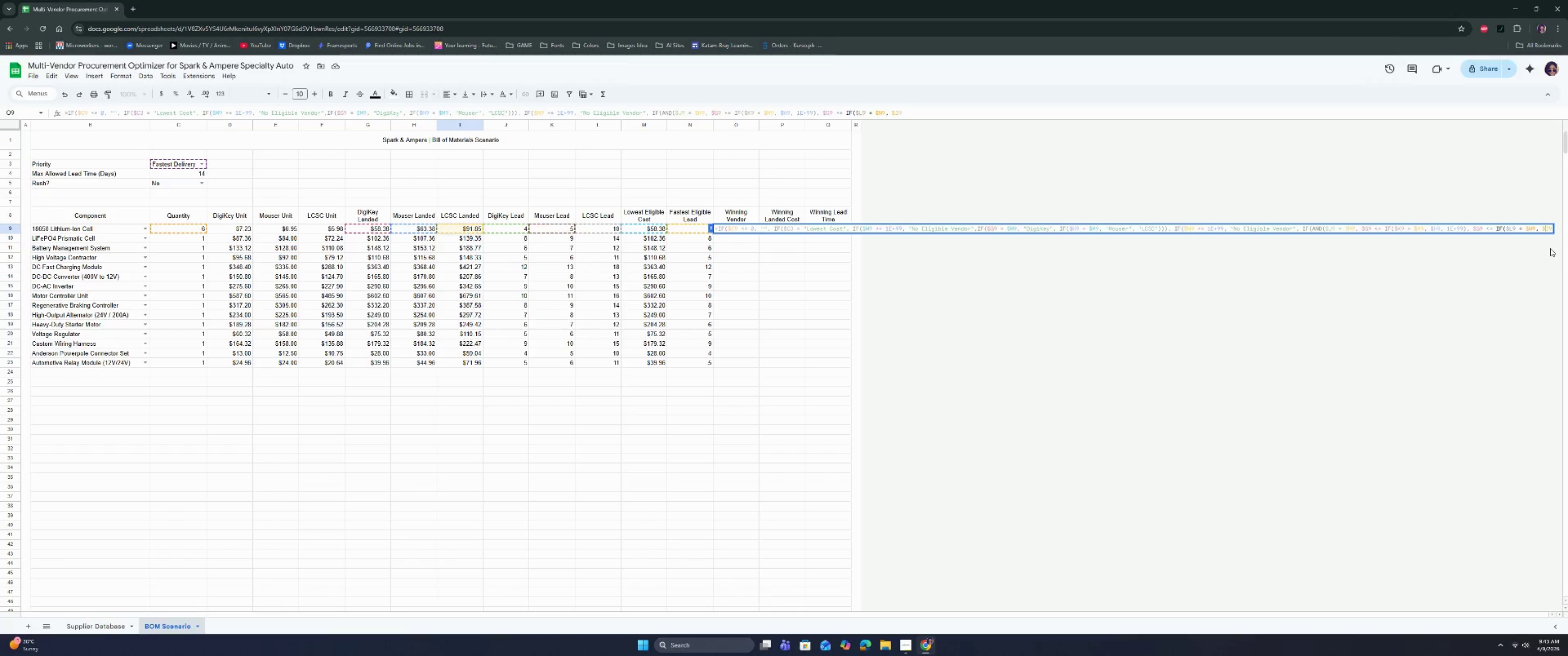 
key(ArrowRight)
 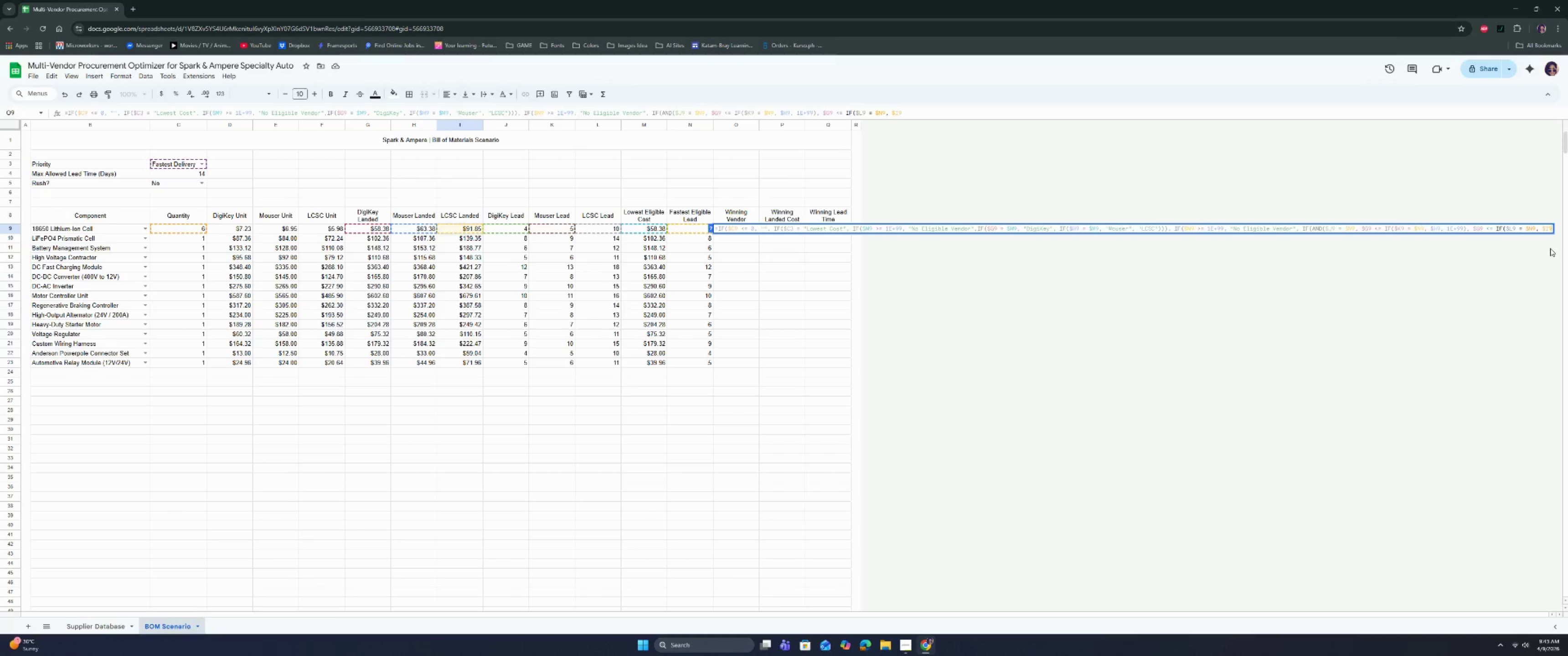 
key(ArrowRight)
 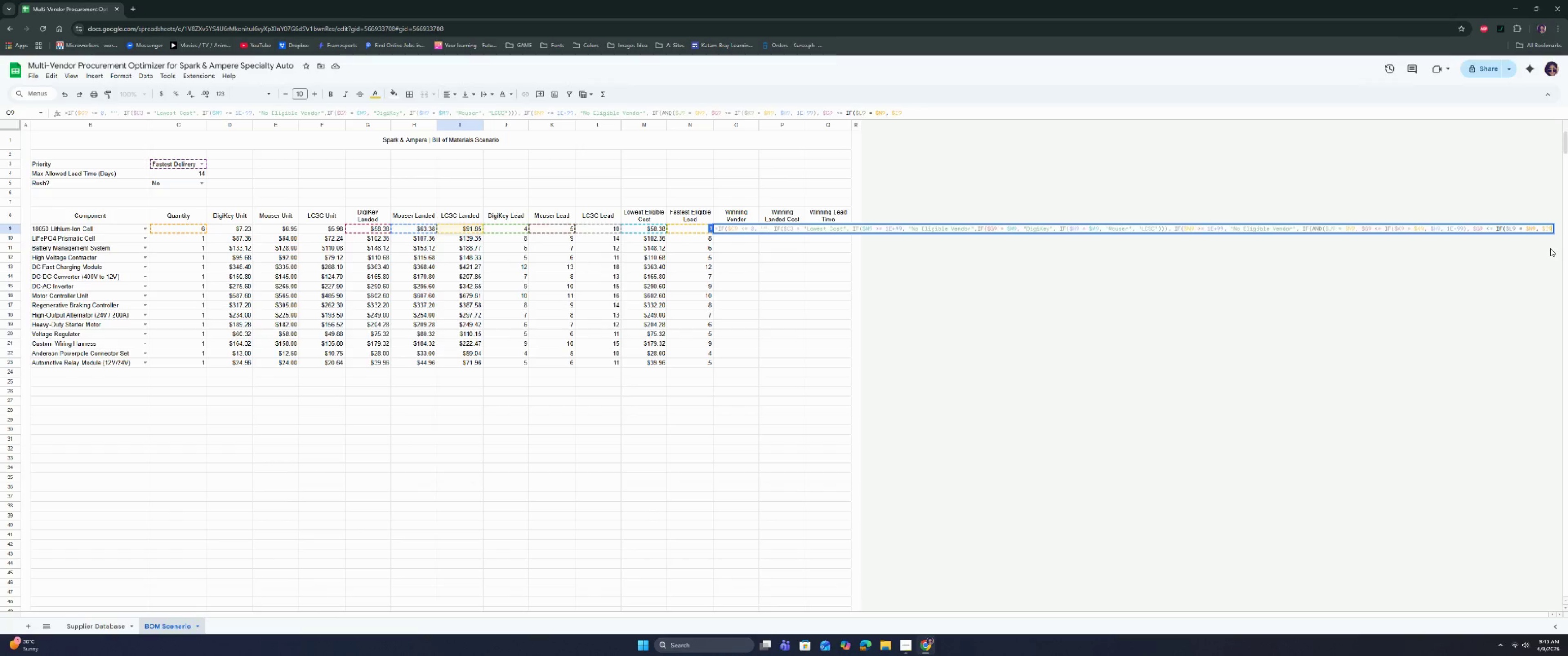 
type(, 1E+99)), "d)
key(Backspace)
type(Dugu)
key(Backspace)
key(Backspace)
key(Backspace)
type(igiKey", IF)
 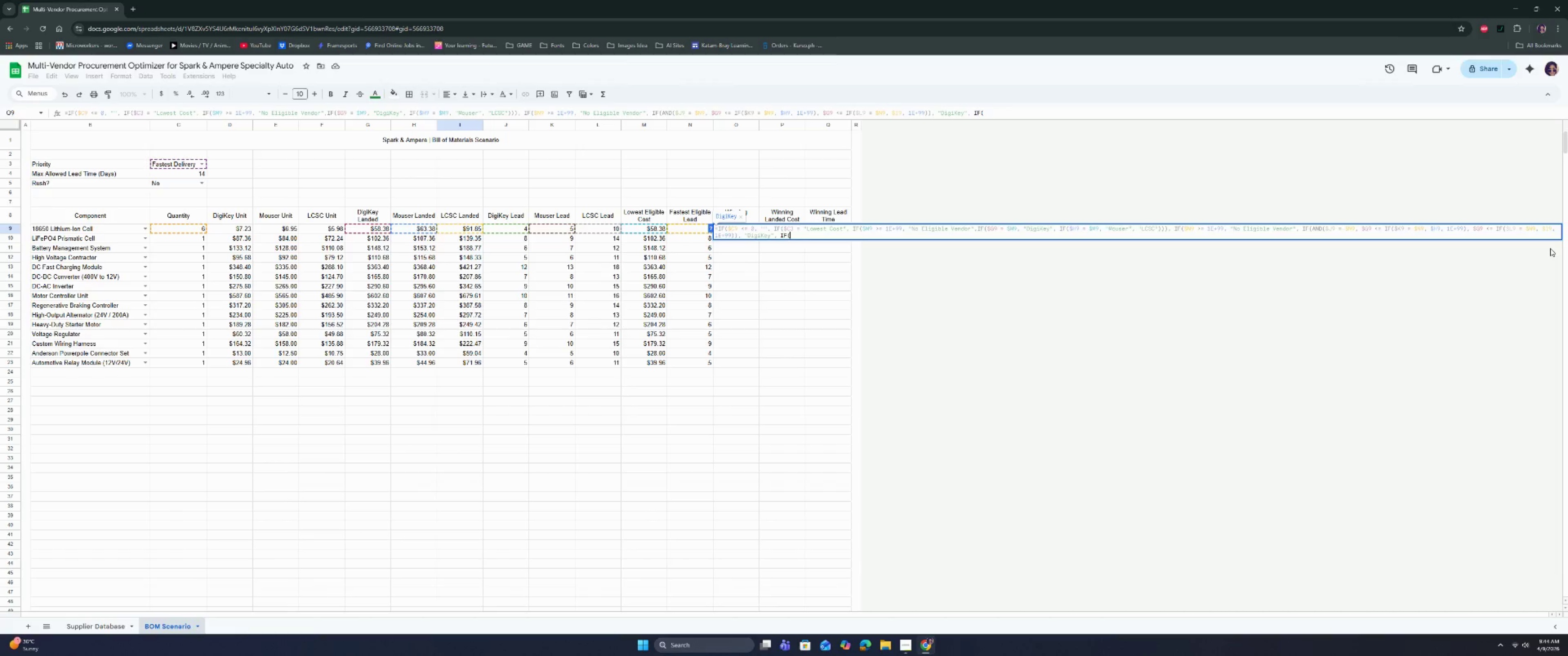 
 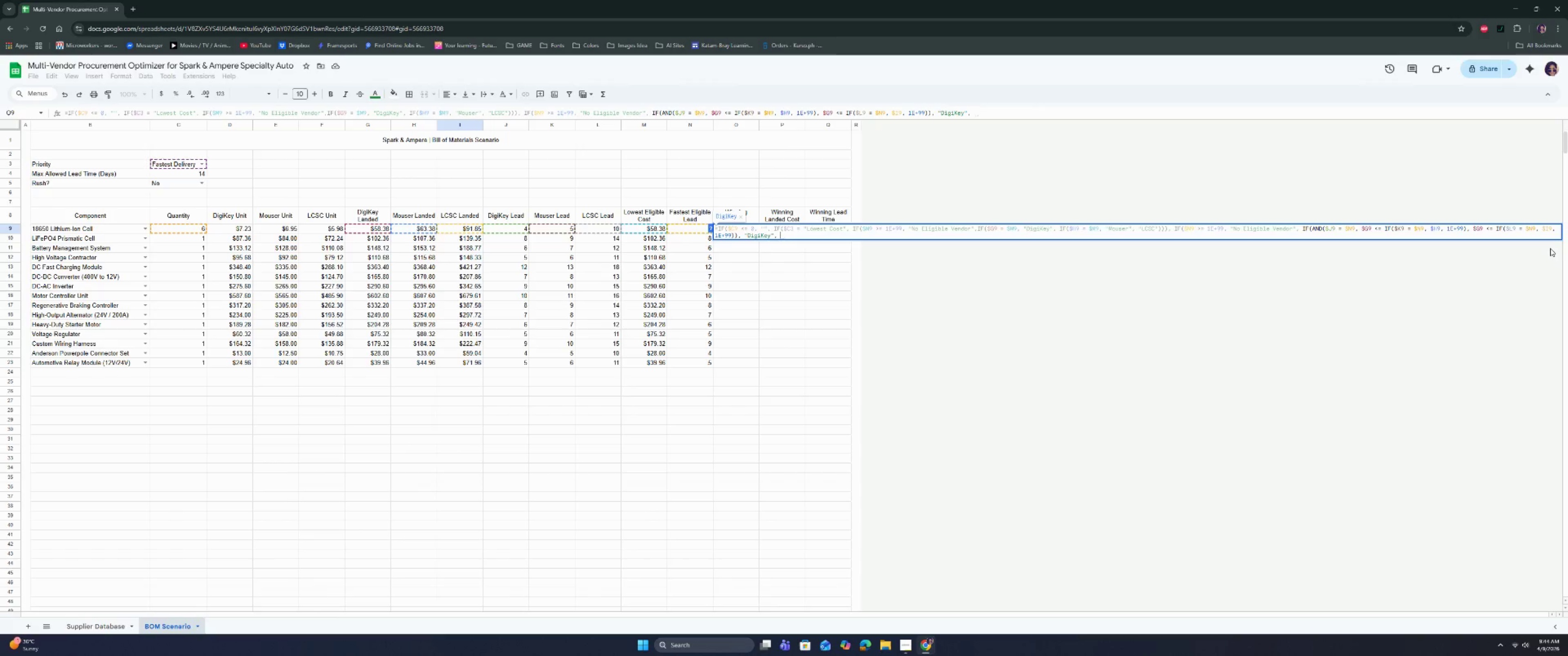 
key(Enter)
 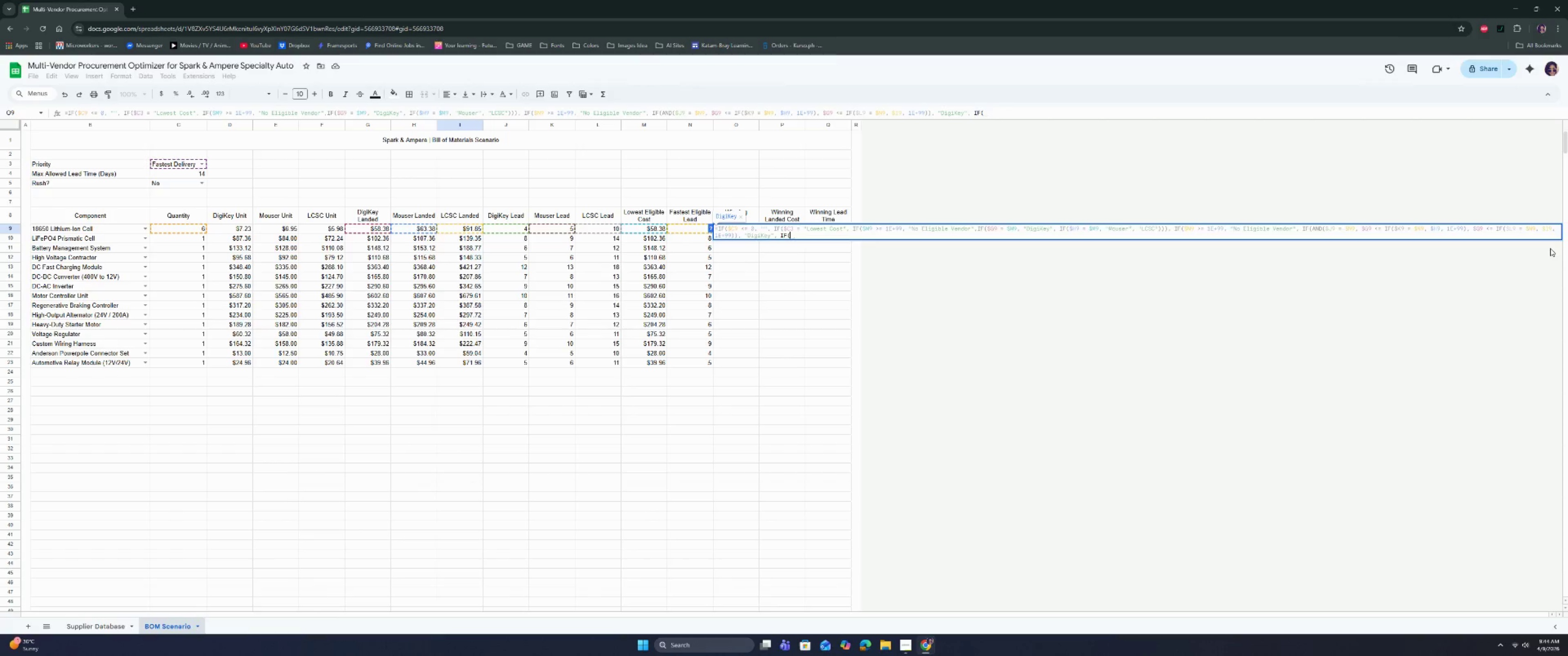 
type(AND)
 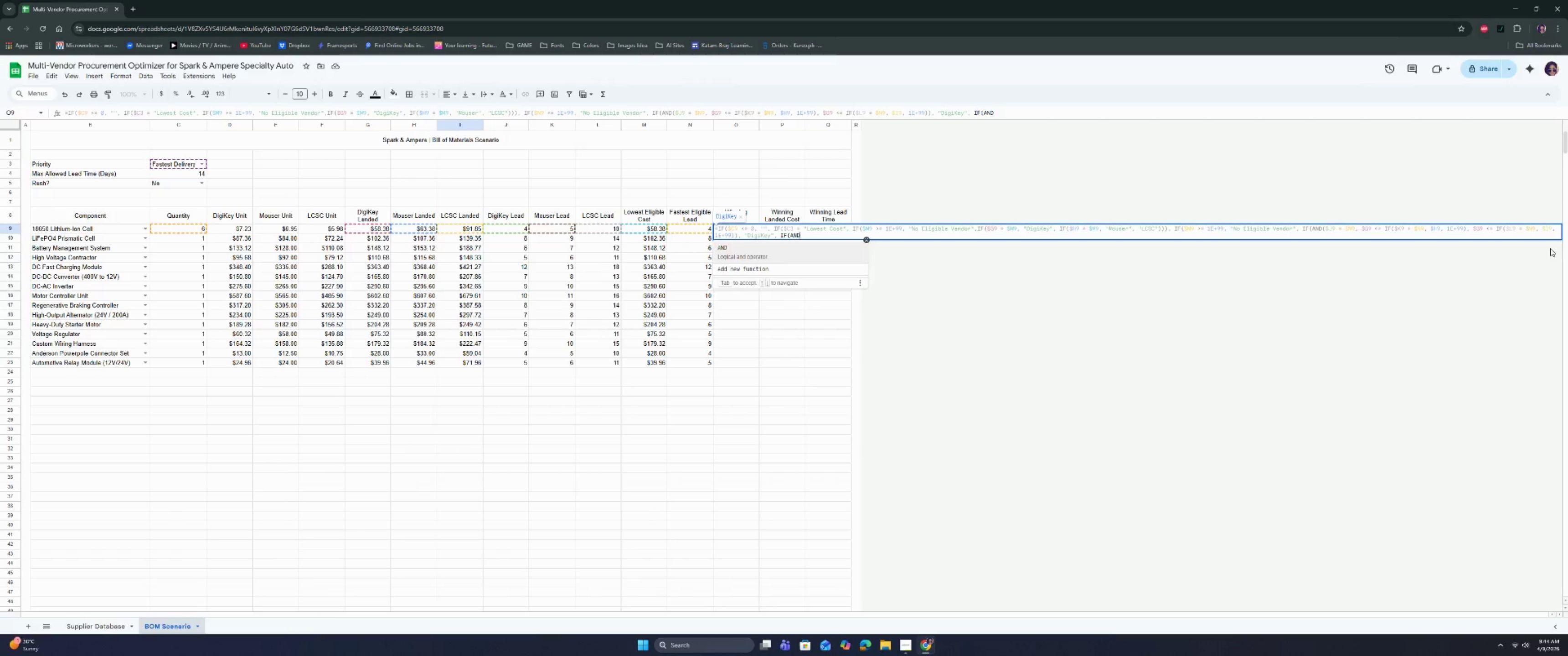 
key(Enter)
 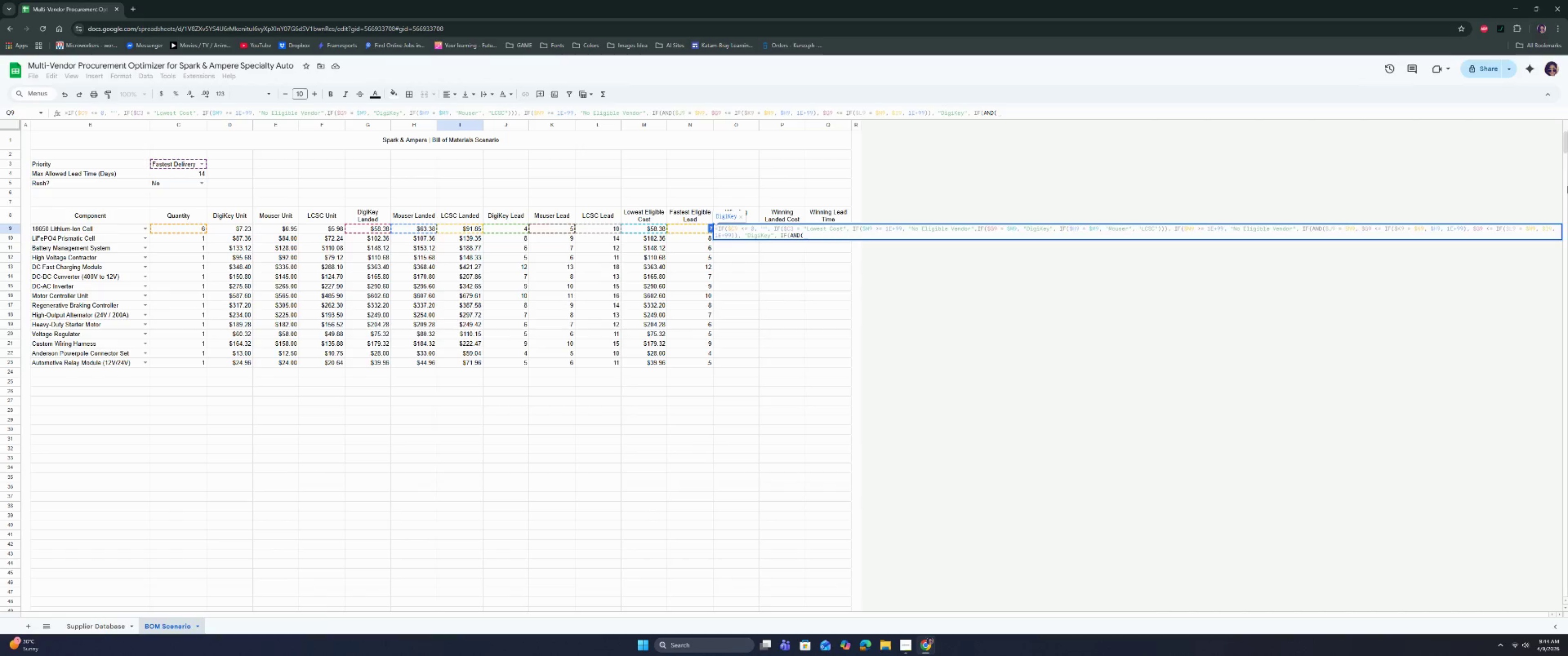 
left_click([562, 224])
 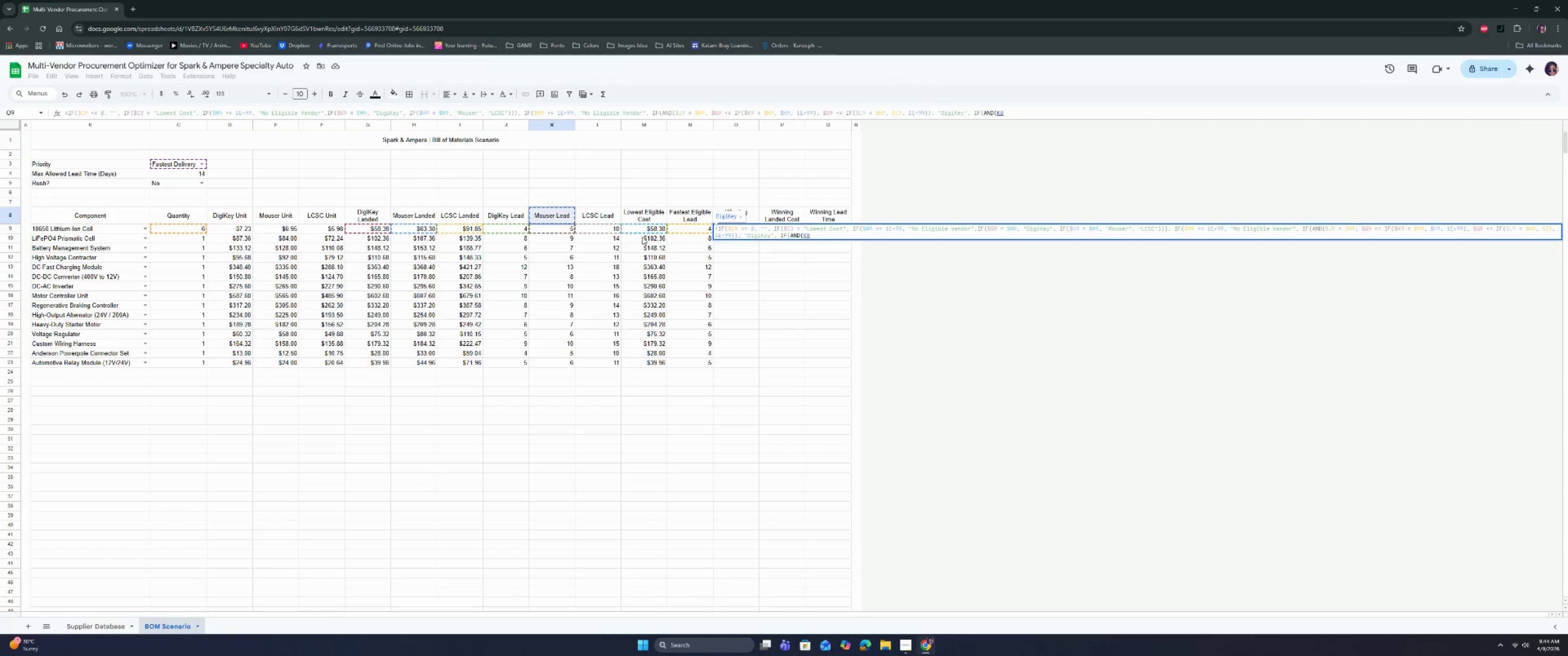 
left_click([570, 231])
 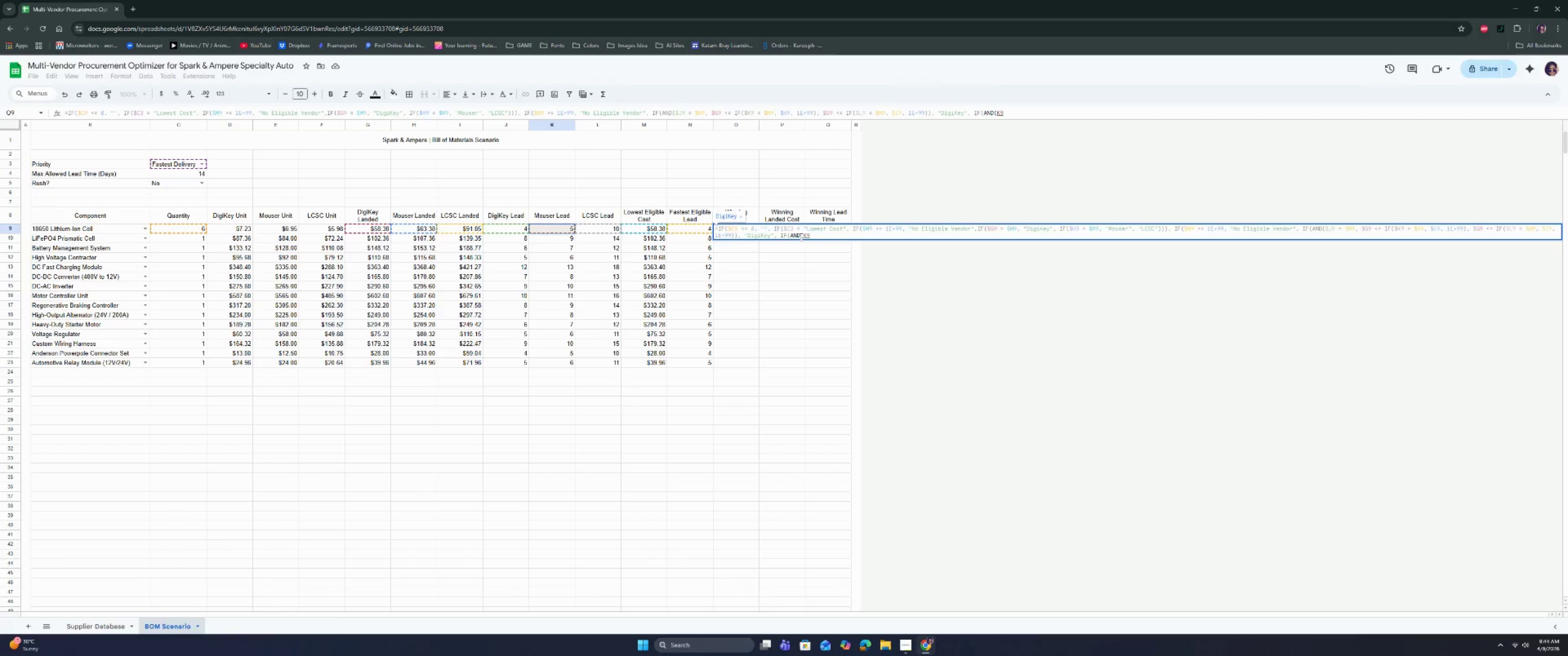 
left_click([802, 237])
 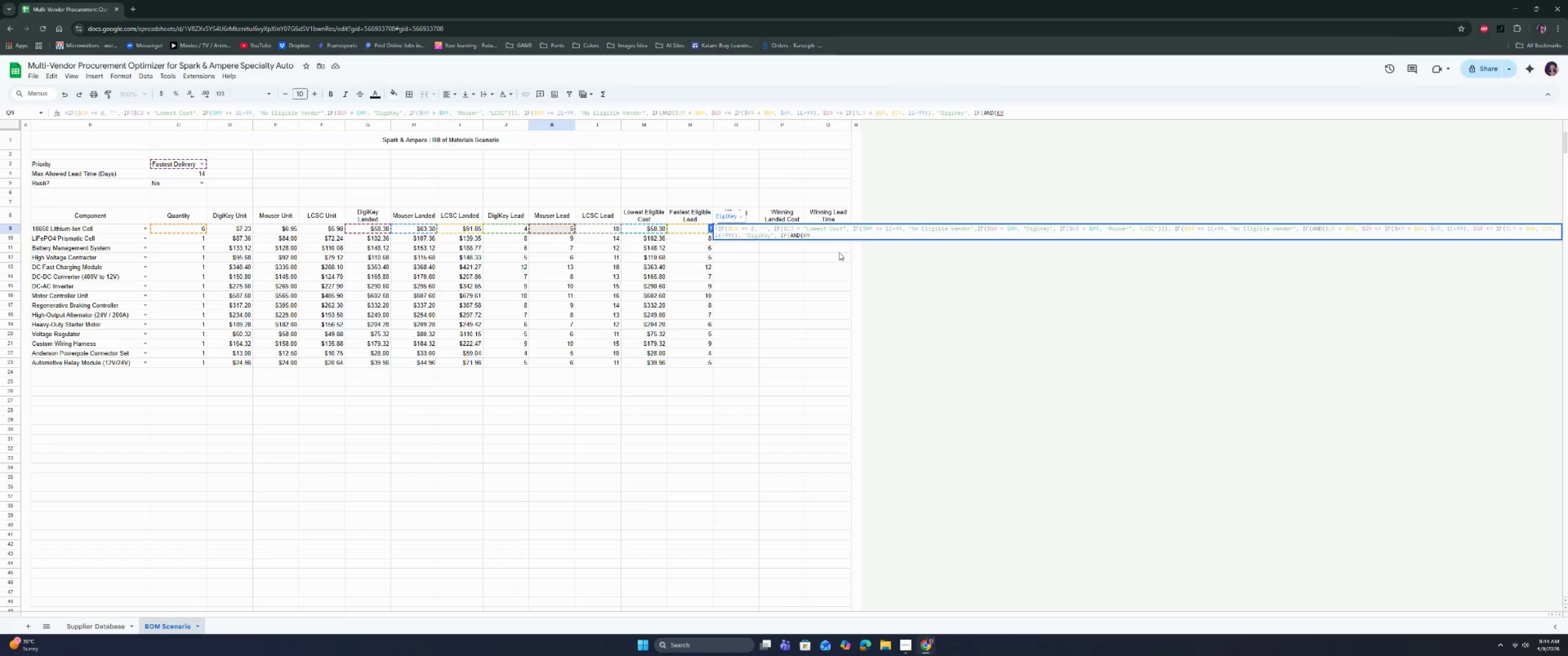 
key(Shift+ShiftRight)
 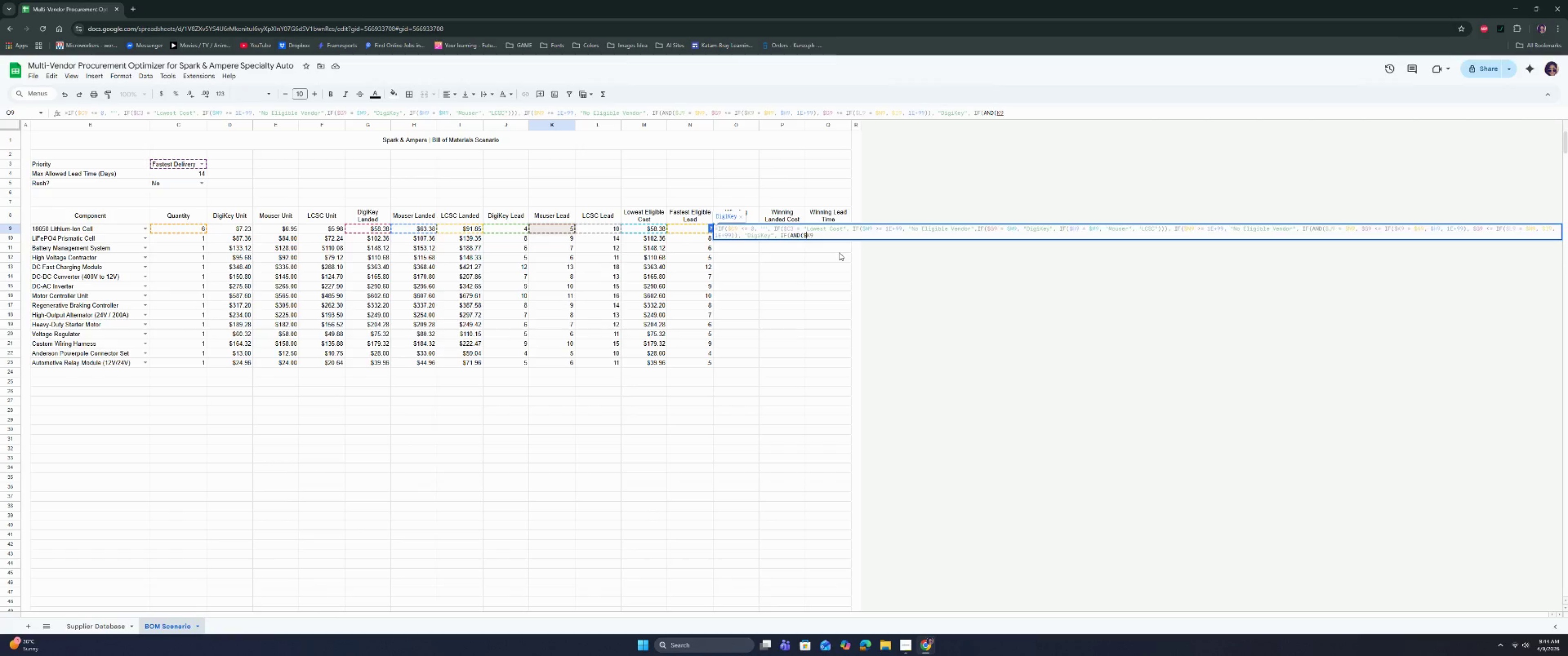 
key(Shift+4)
 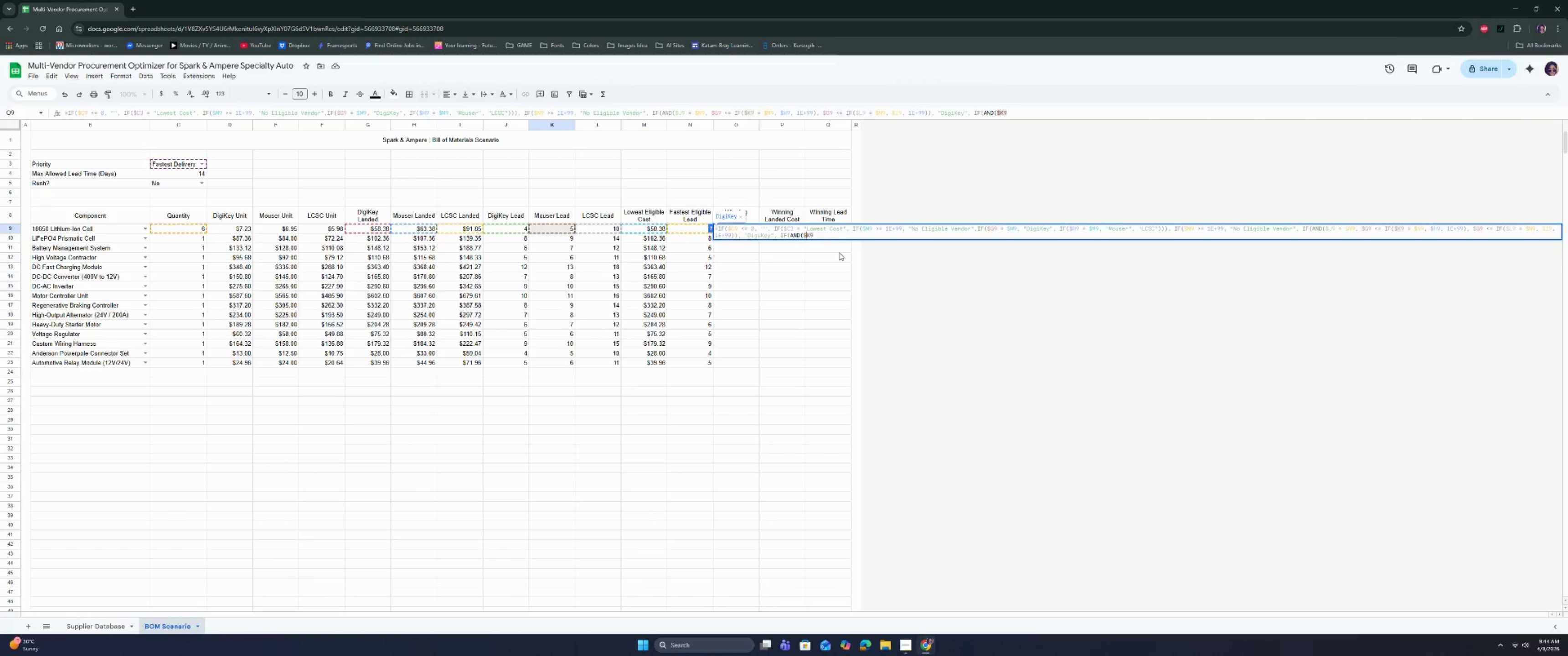 
key(ArrowRight)
 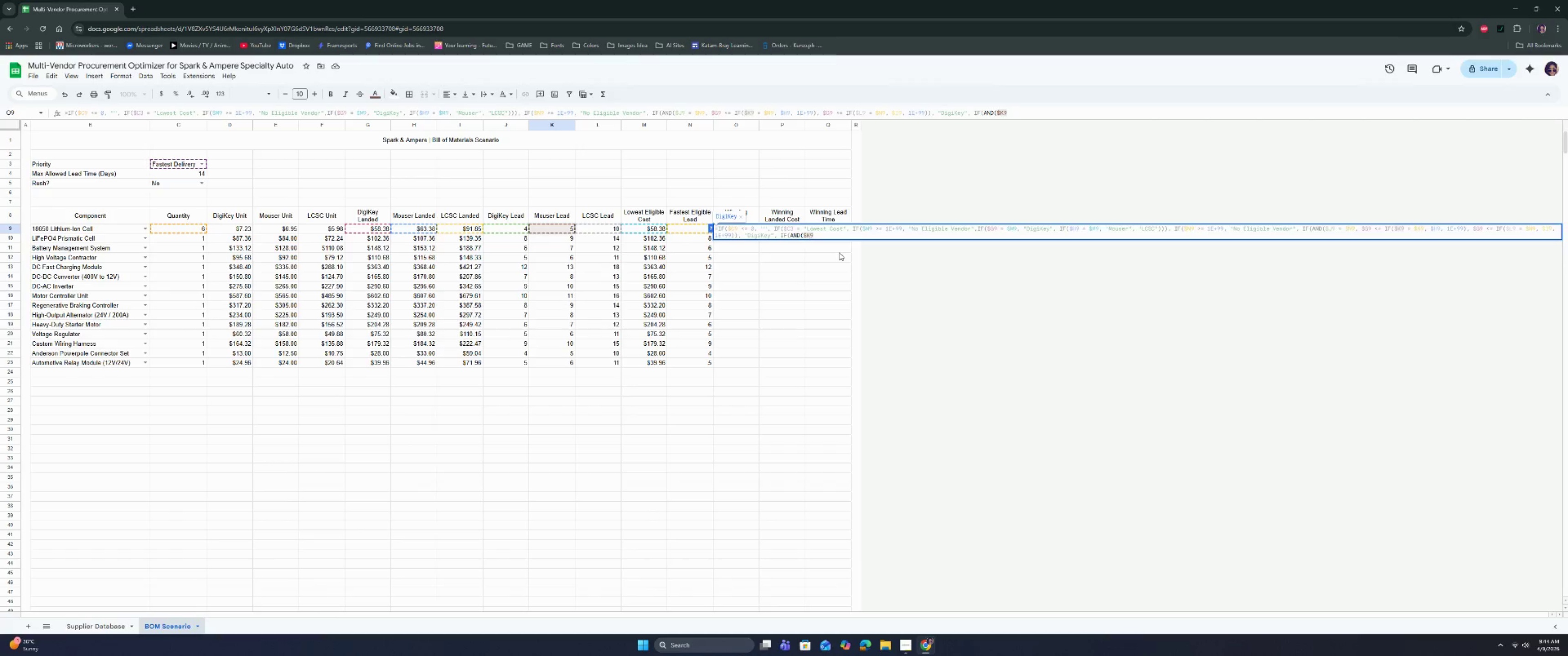 
key(ArrowRight)
 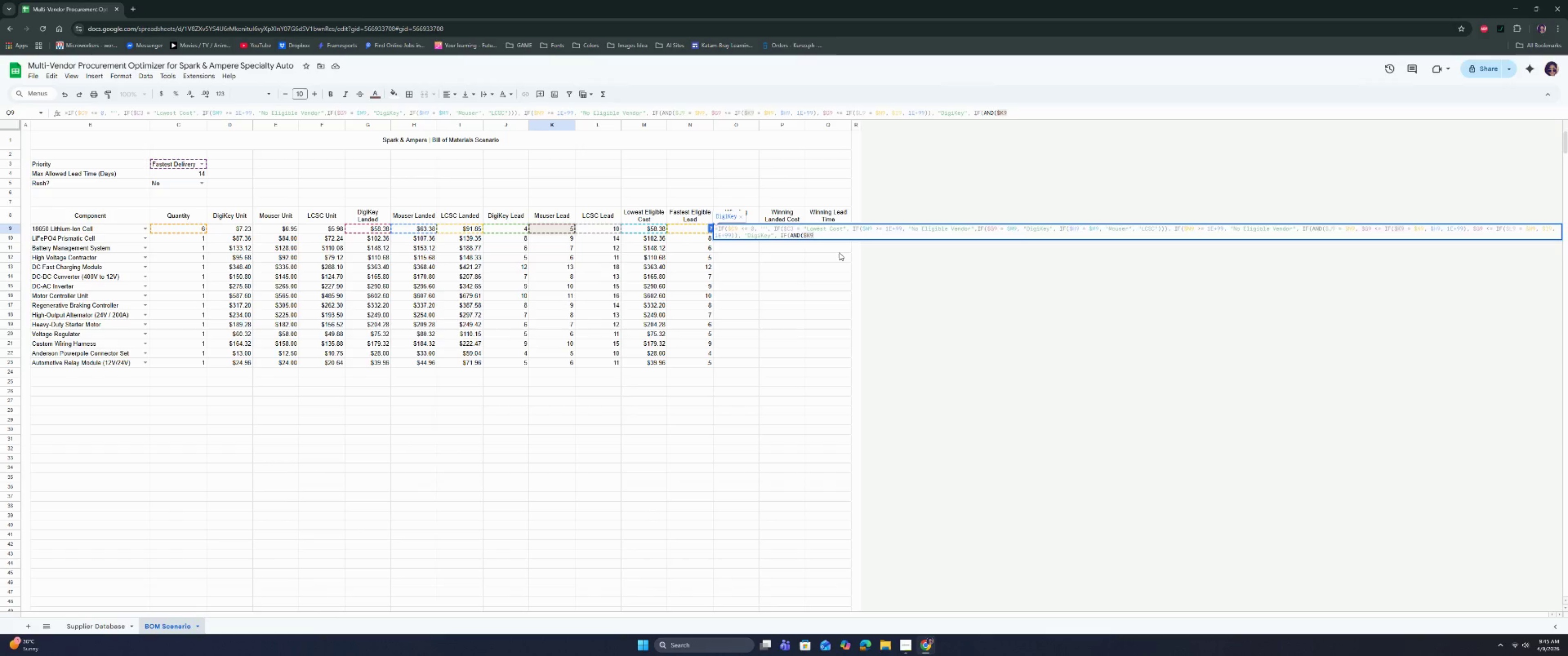 
wait(47.74)
 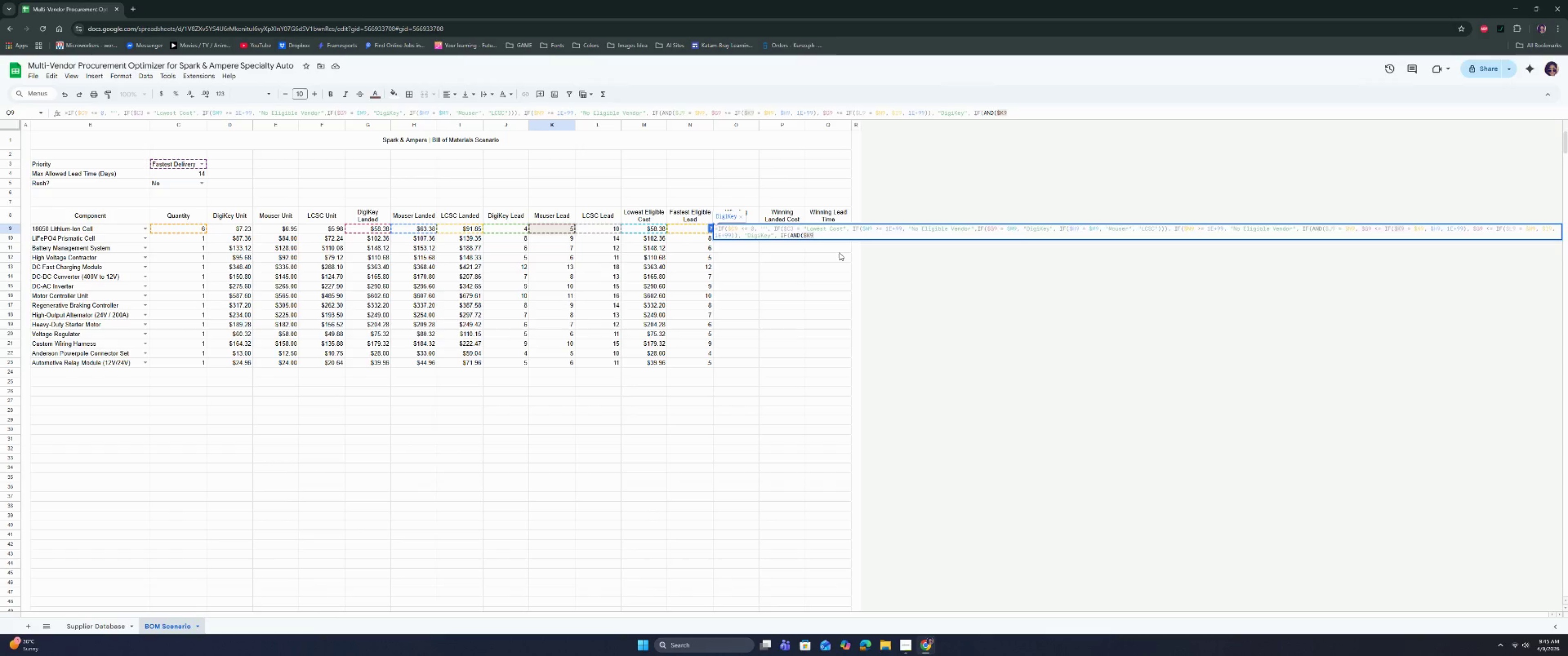 
key(Space)
 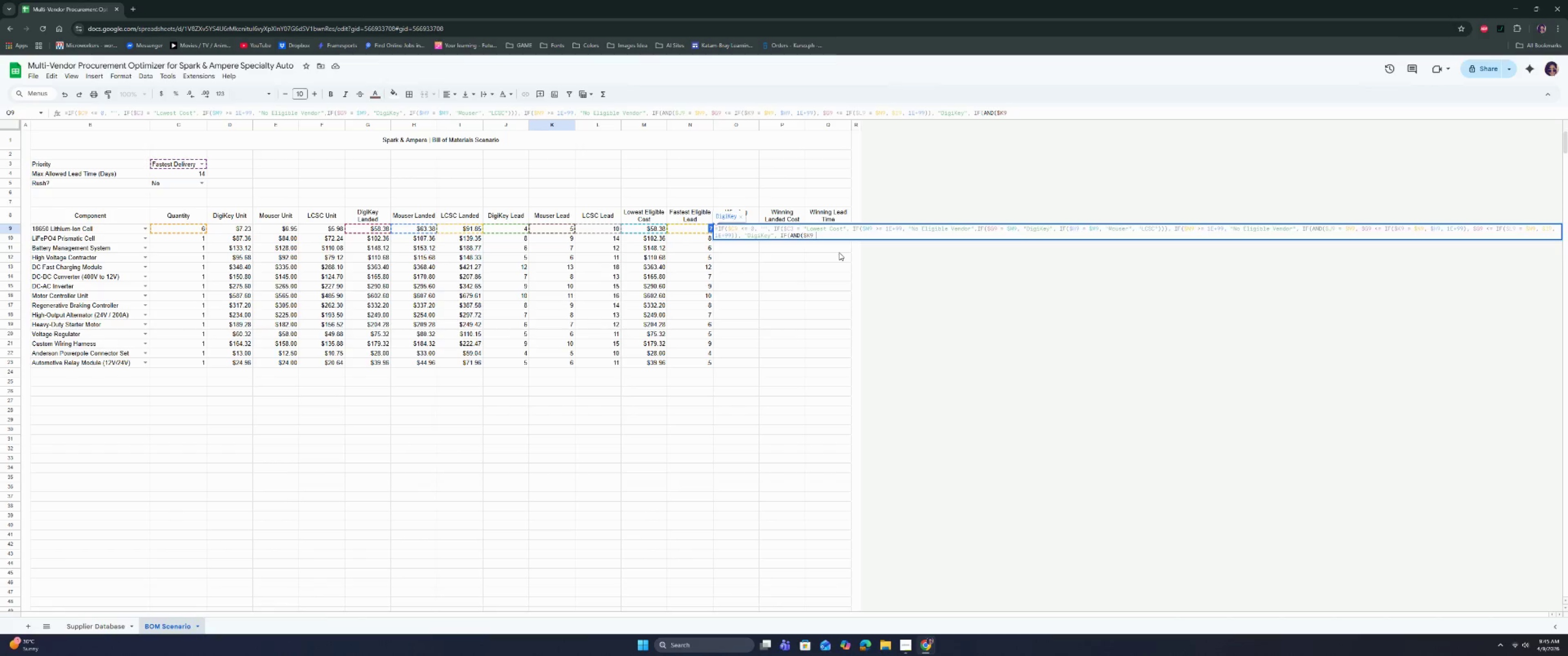 
key(Equal)
 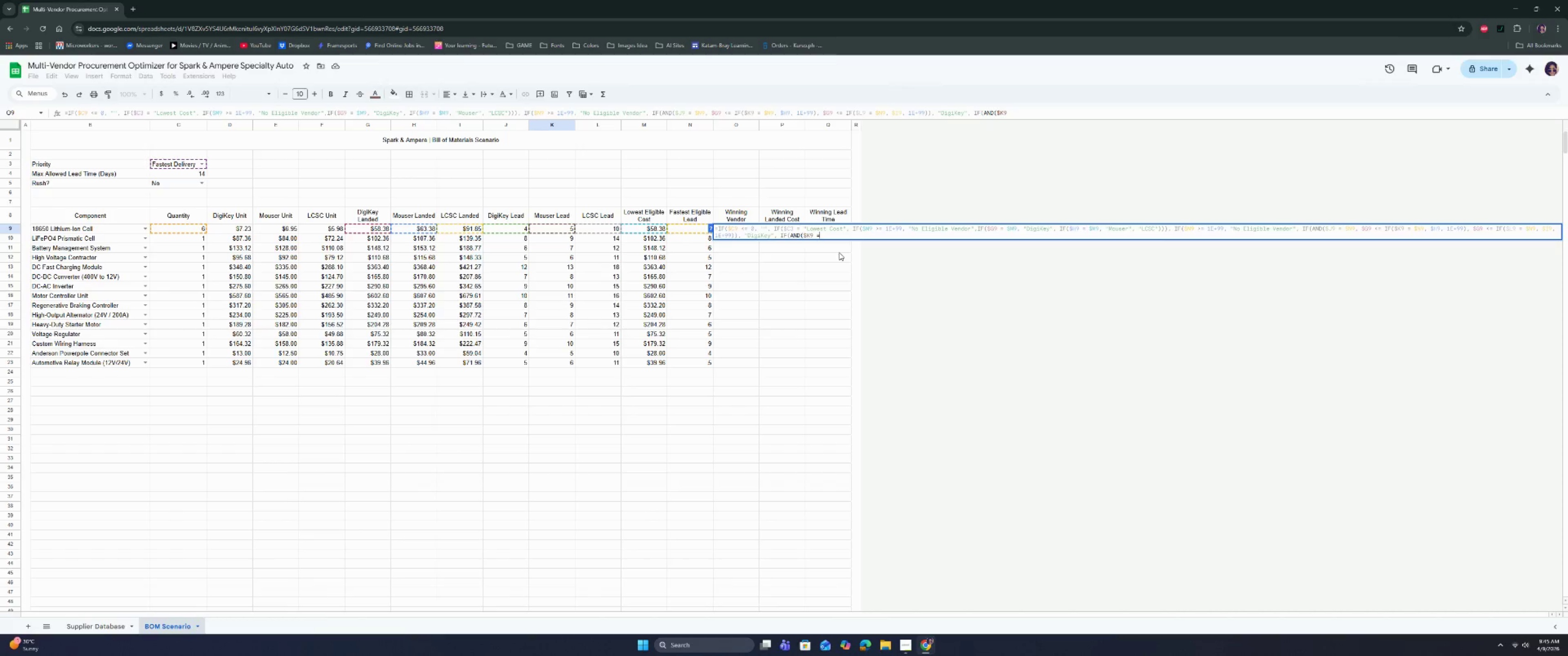 
key(Space)
 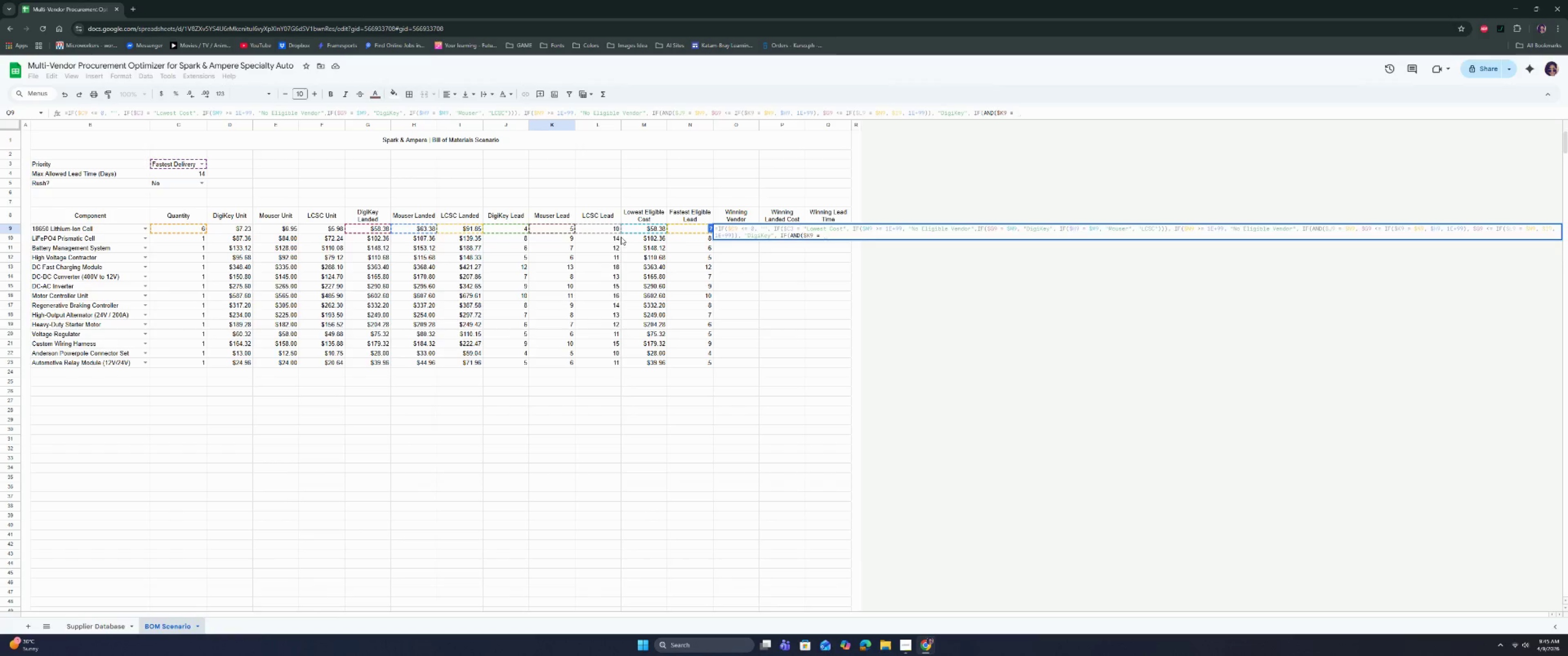 
left_click([693, 226])
 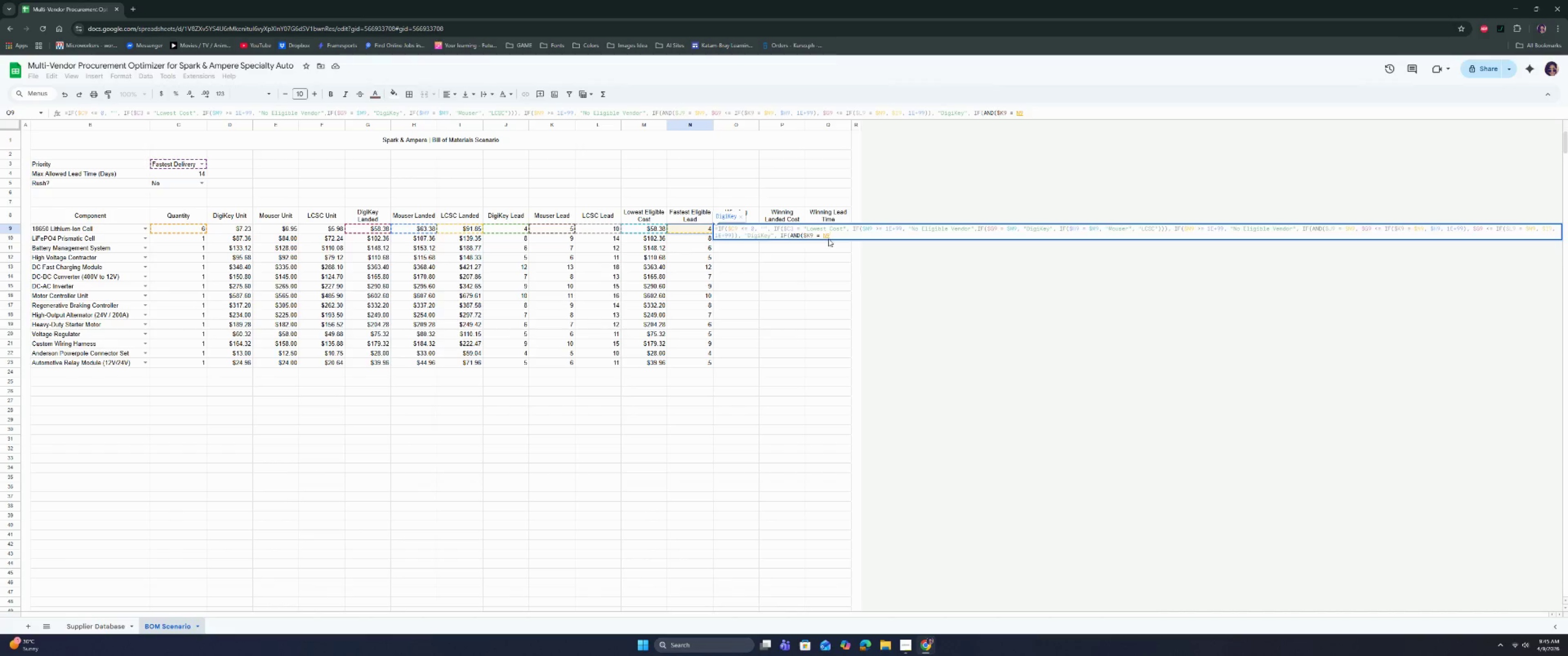 
left_click([825, 237])
 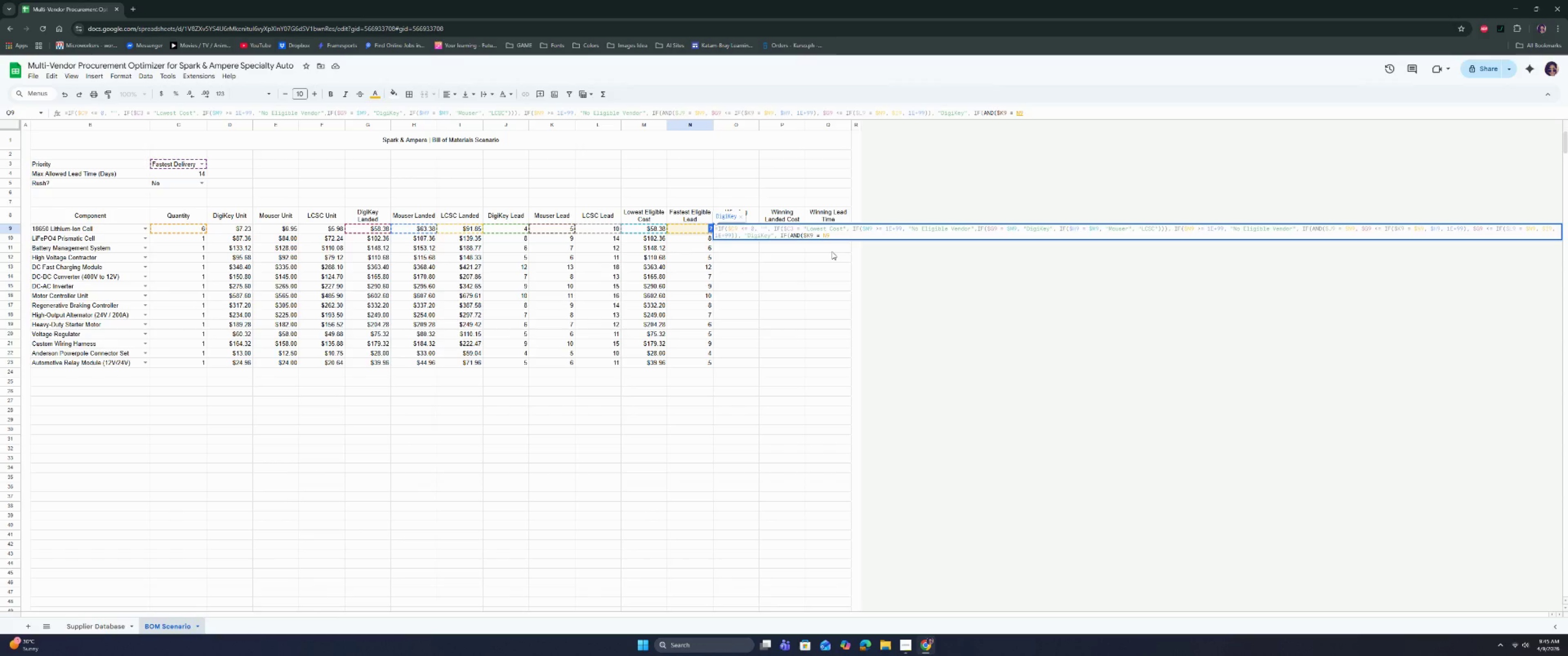 
key(ArrowLeft)
 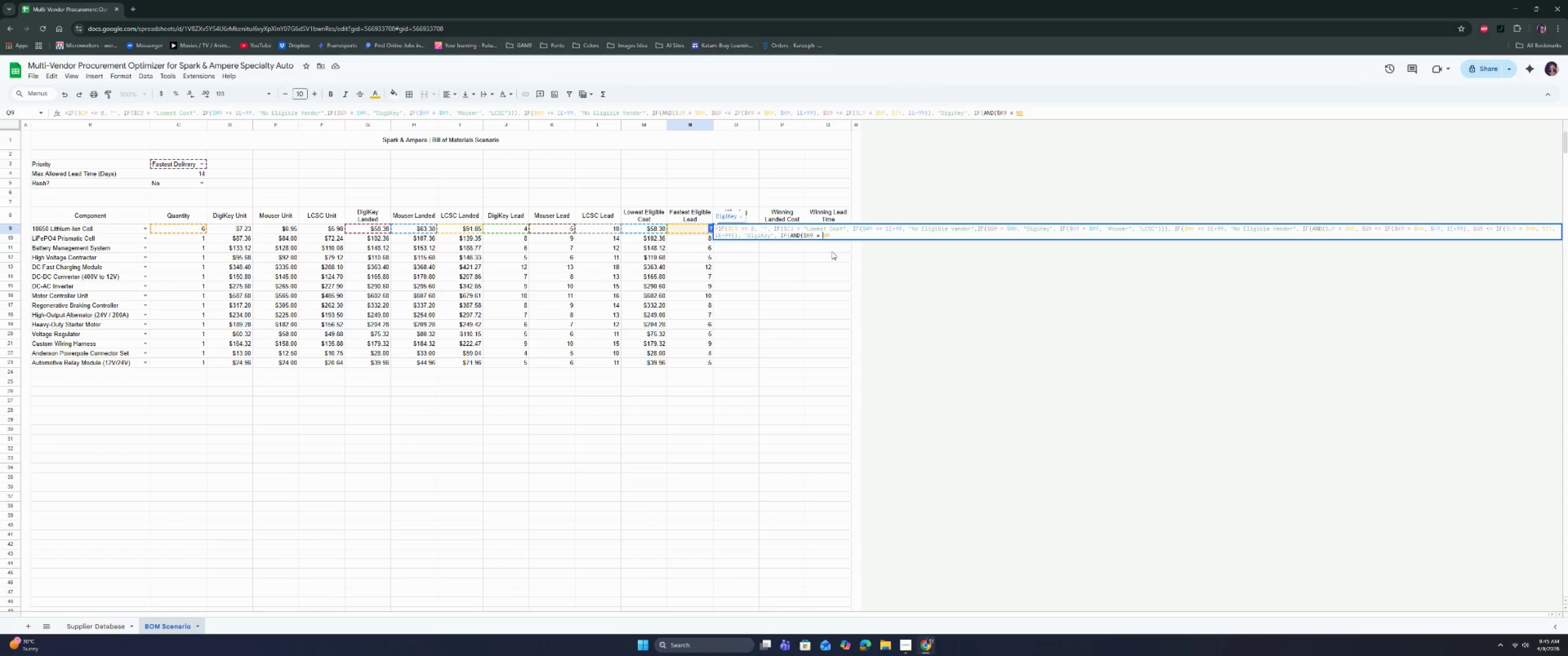 
key(Shift+ShiftRight)
 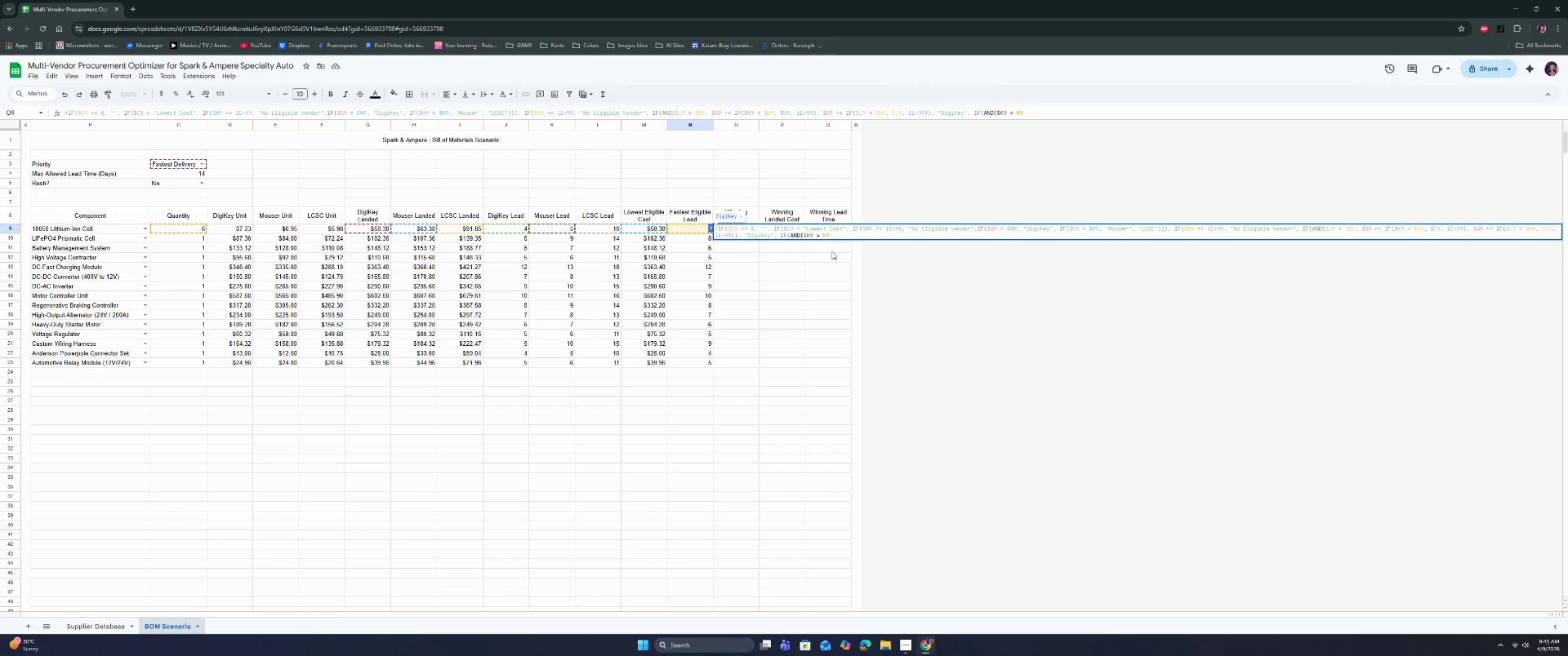 
key(4)
 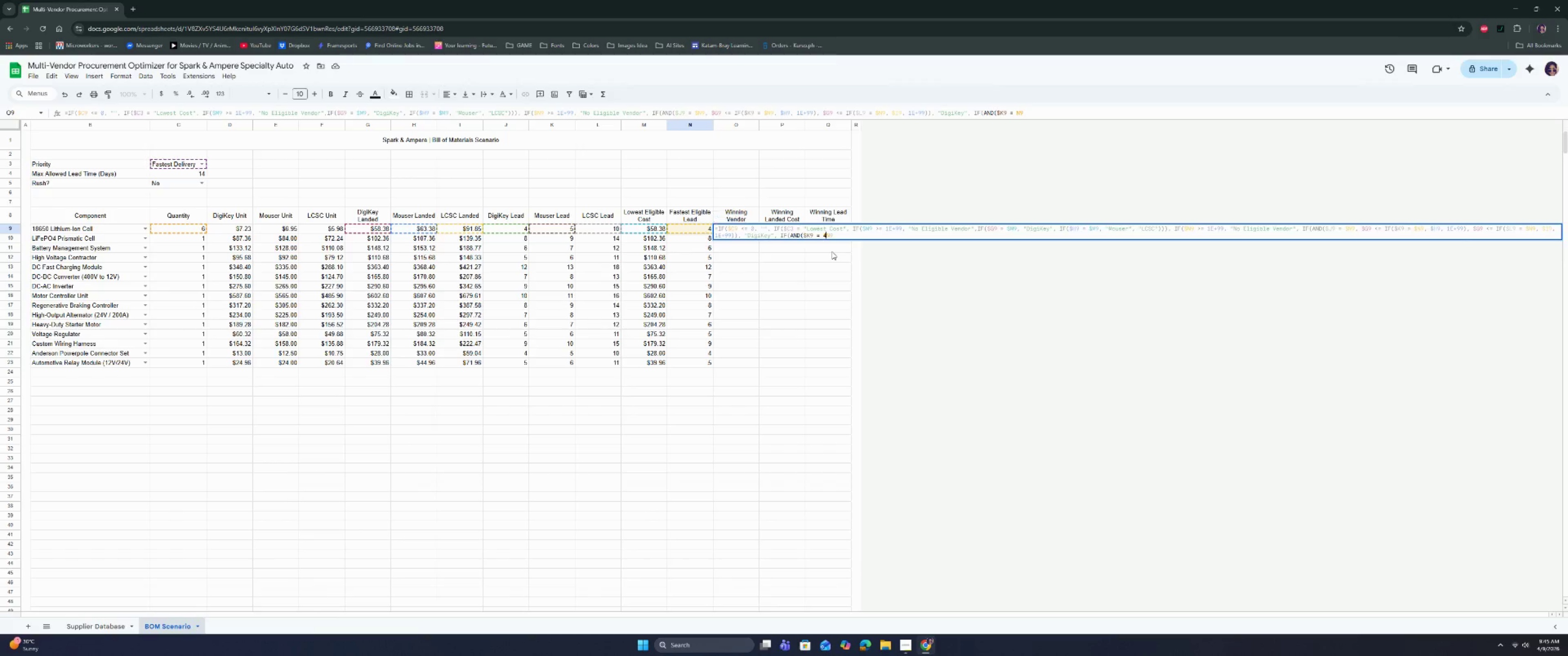 
key(Shift+ShiftRight)
 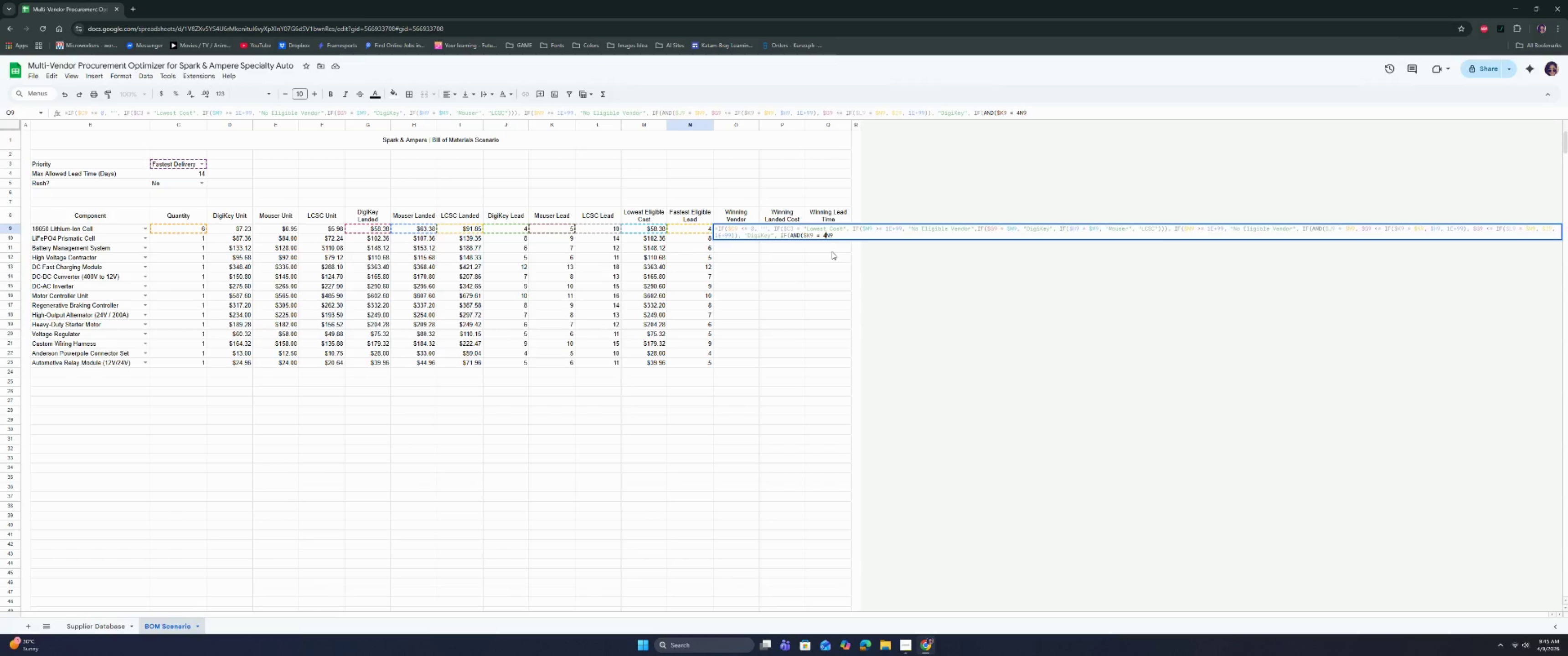 
key(Backspace)
 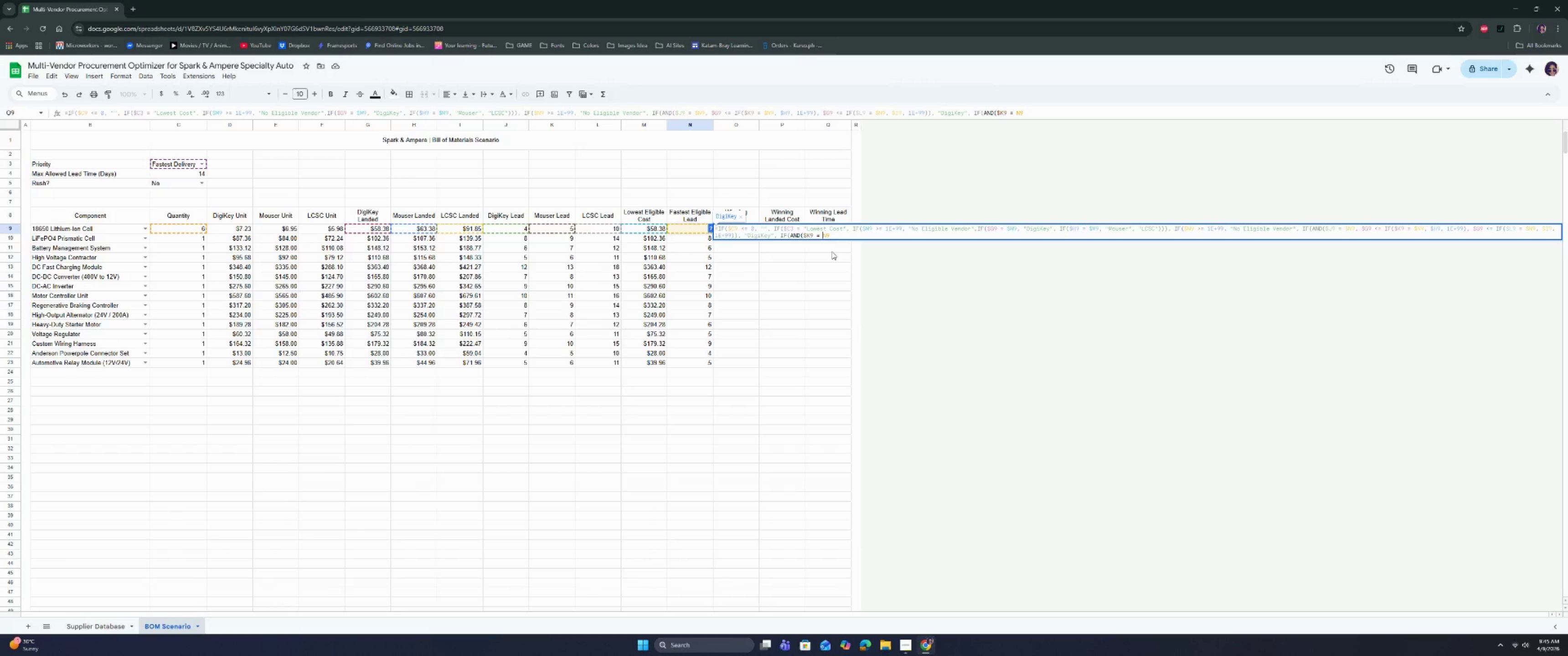 
key(Shift+4)
 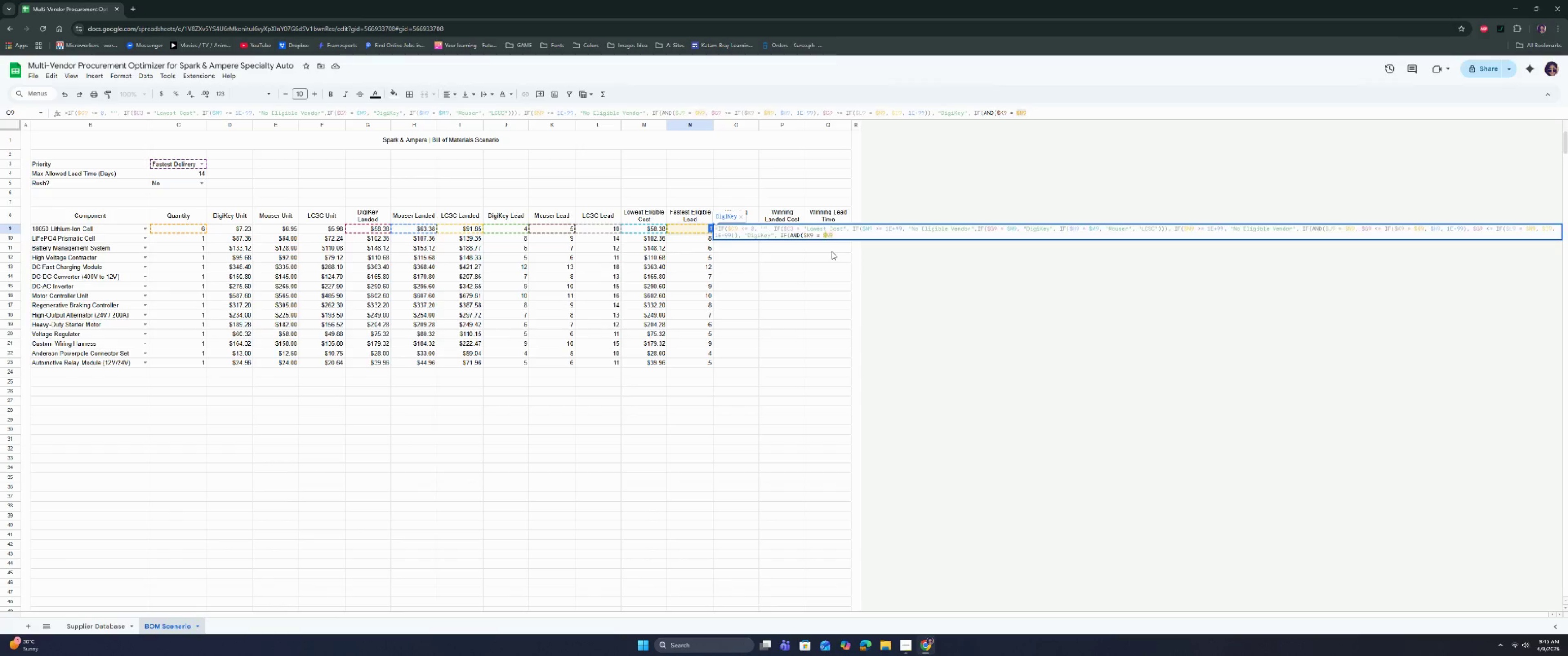 
key(ArrowRight)
 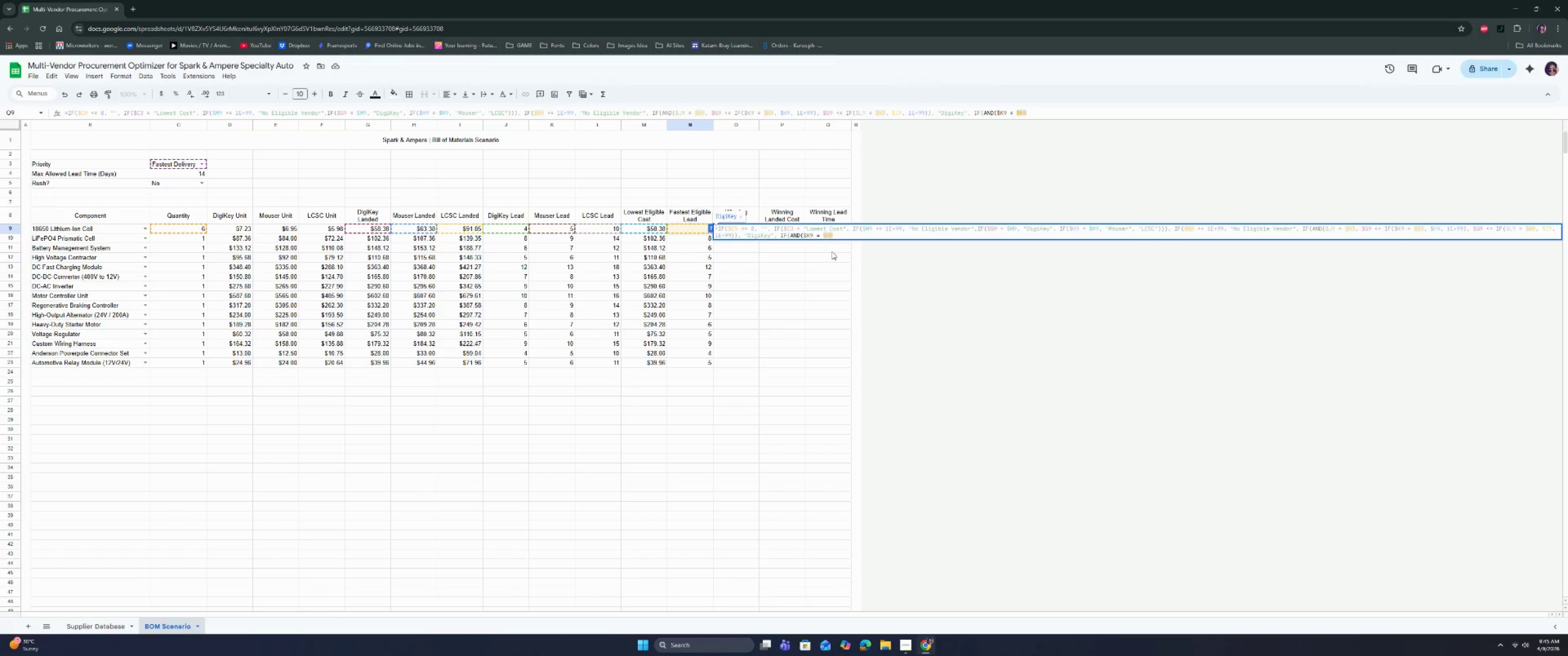 
key(ArrowRight)
 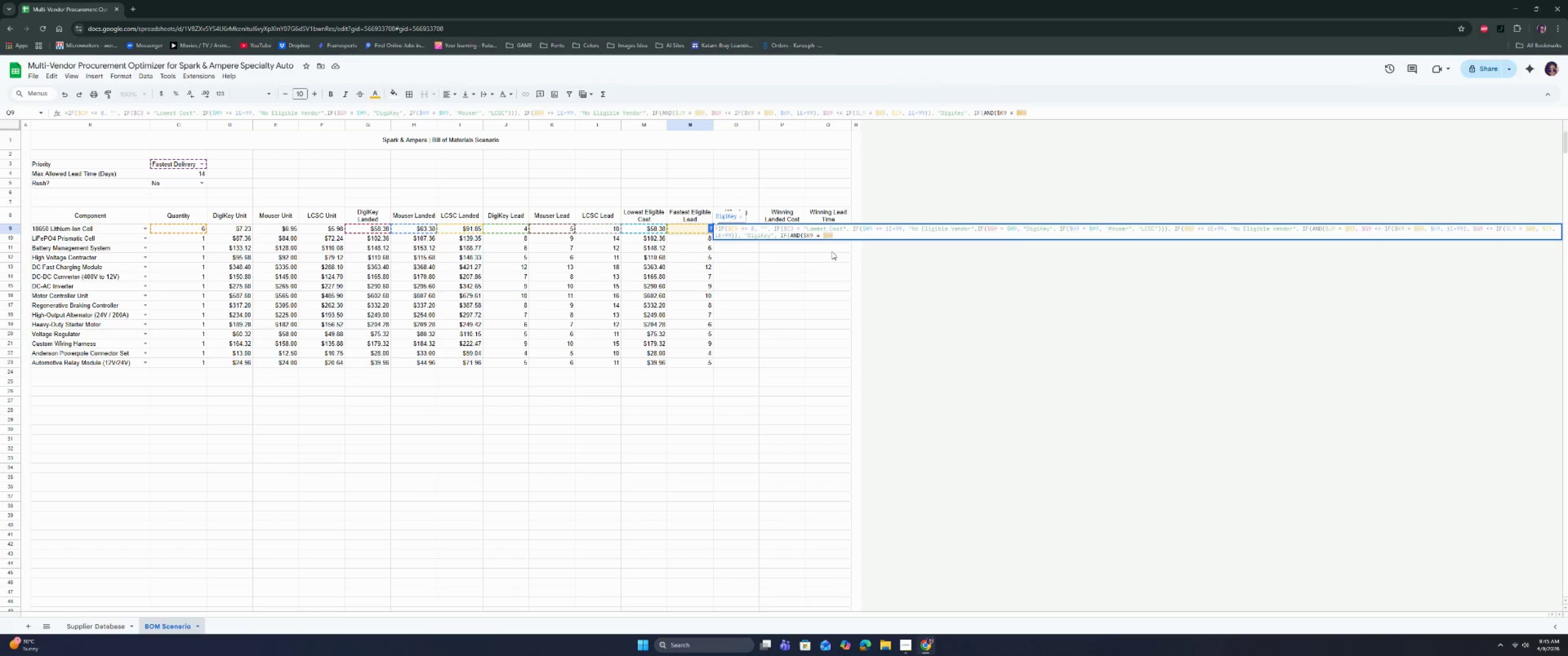 
key(Comma)
 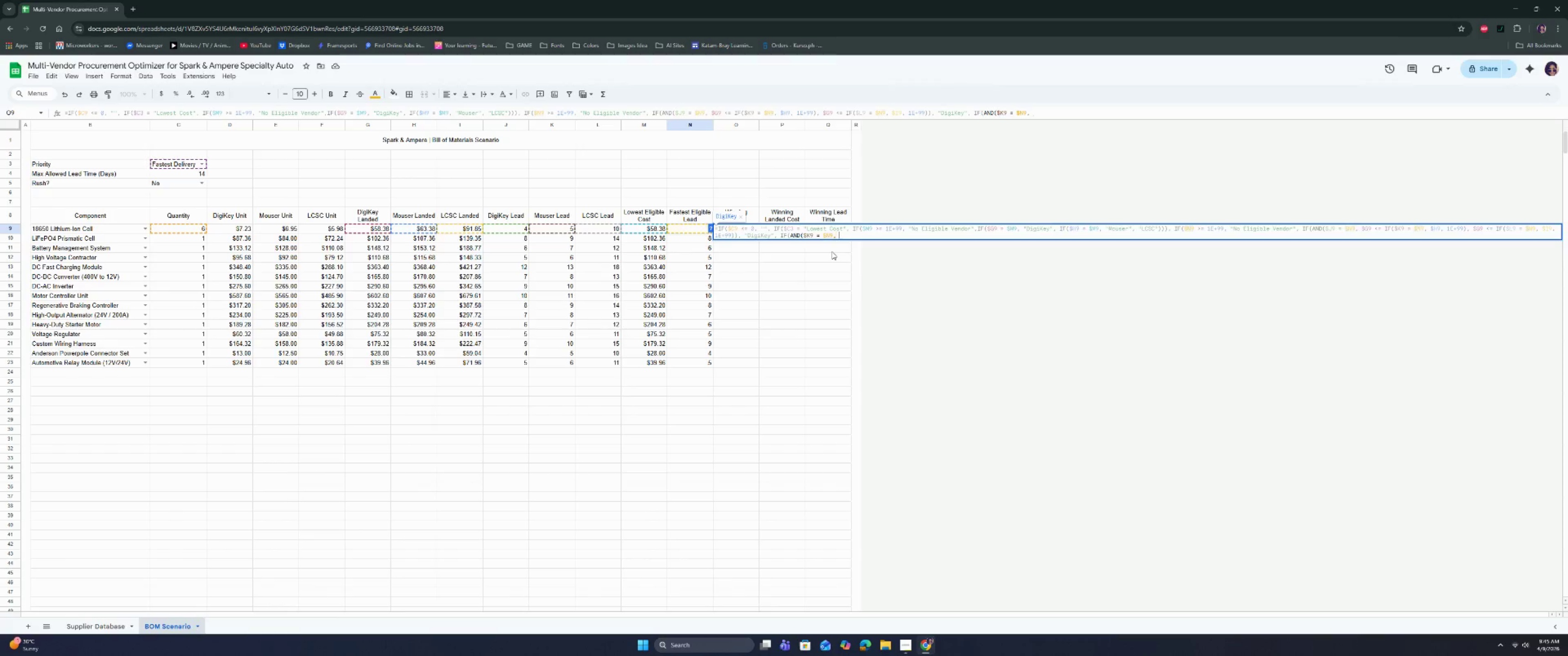 
key(Space)
 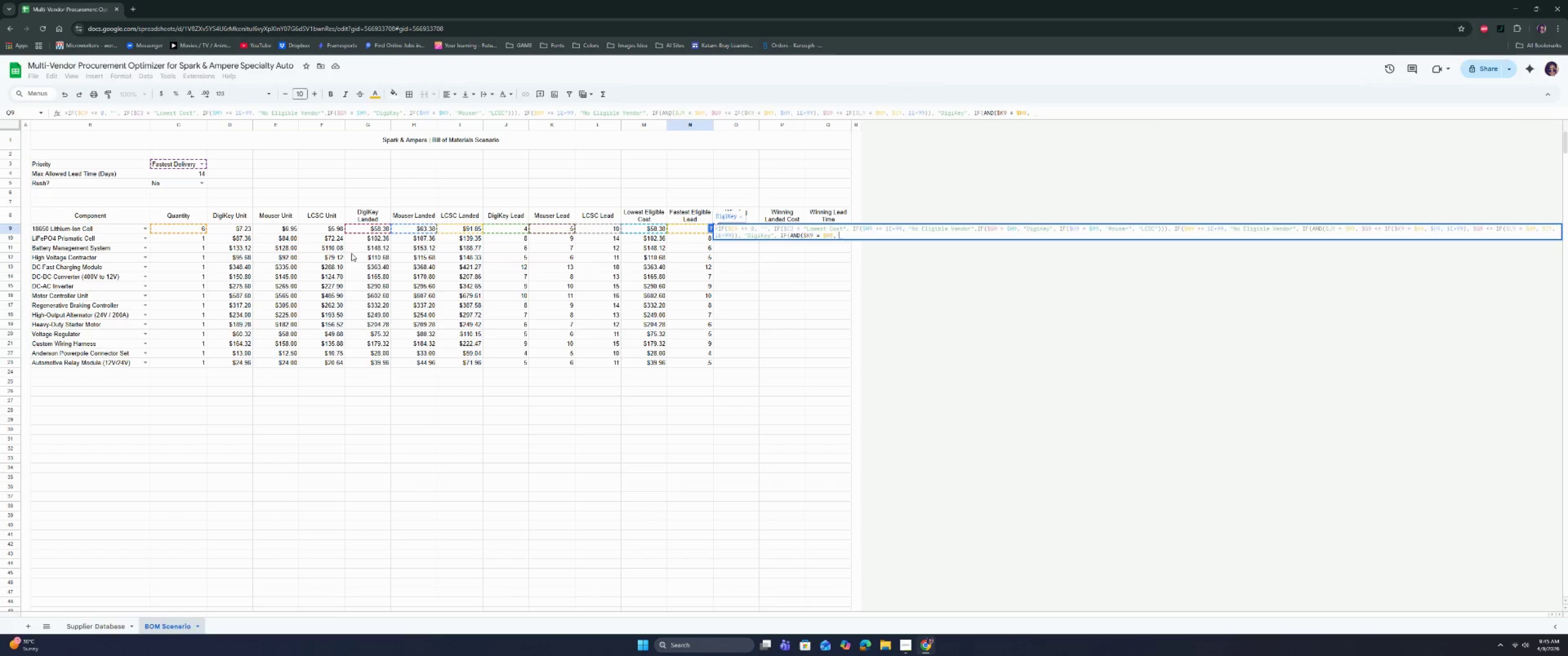 
left_click([413, 228])
 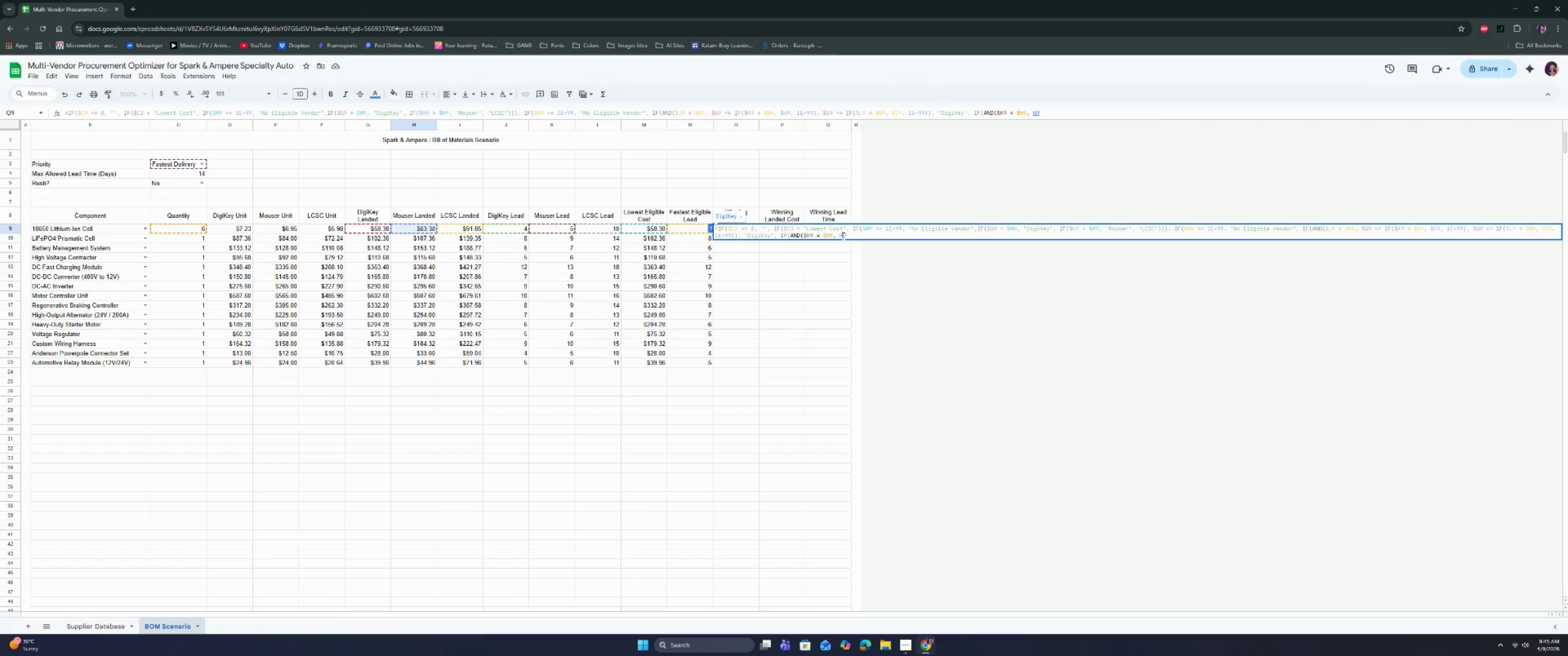 
double_click([840, 235])
 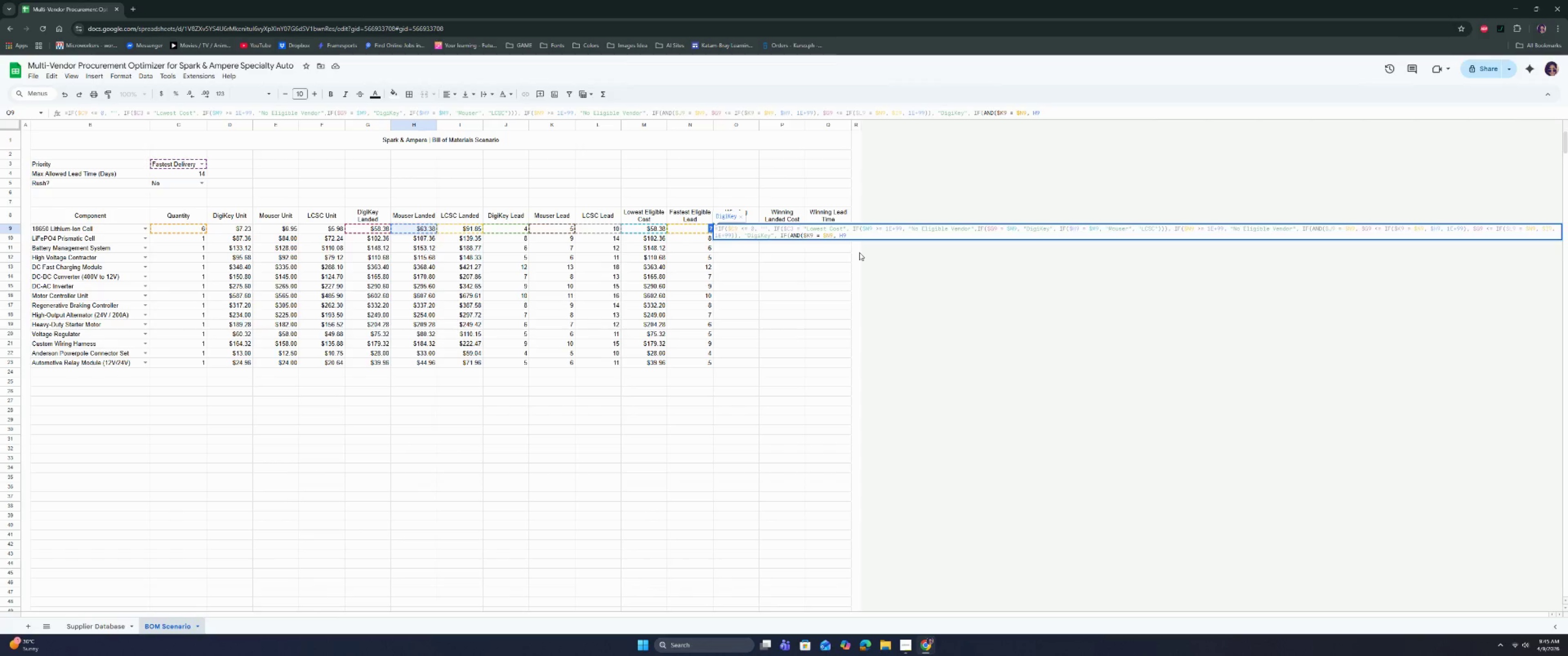 
wait(5.22)
 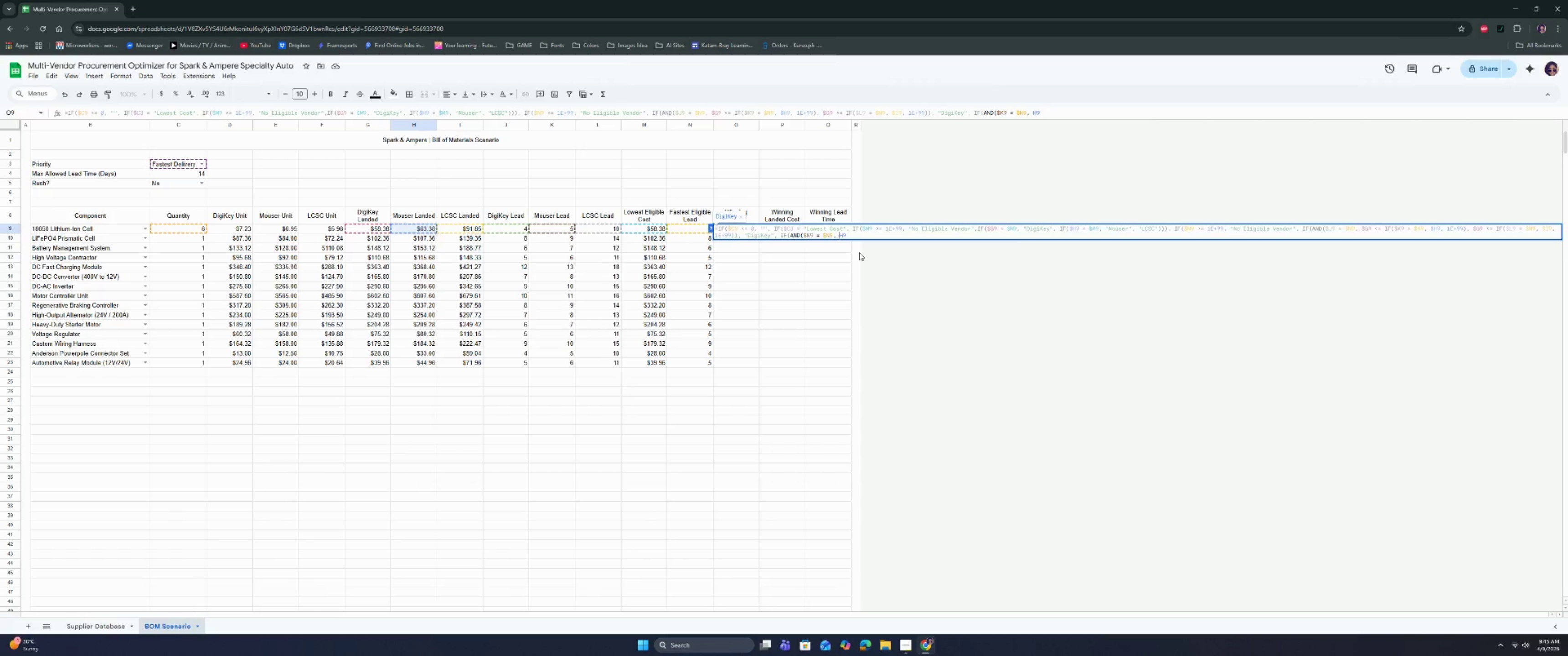 
key(Shift+ShiftRight)
 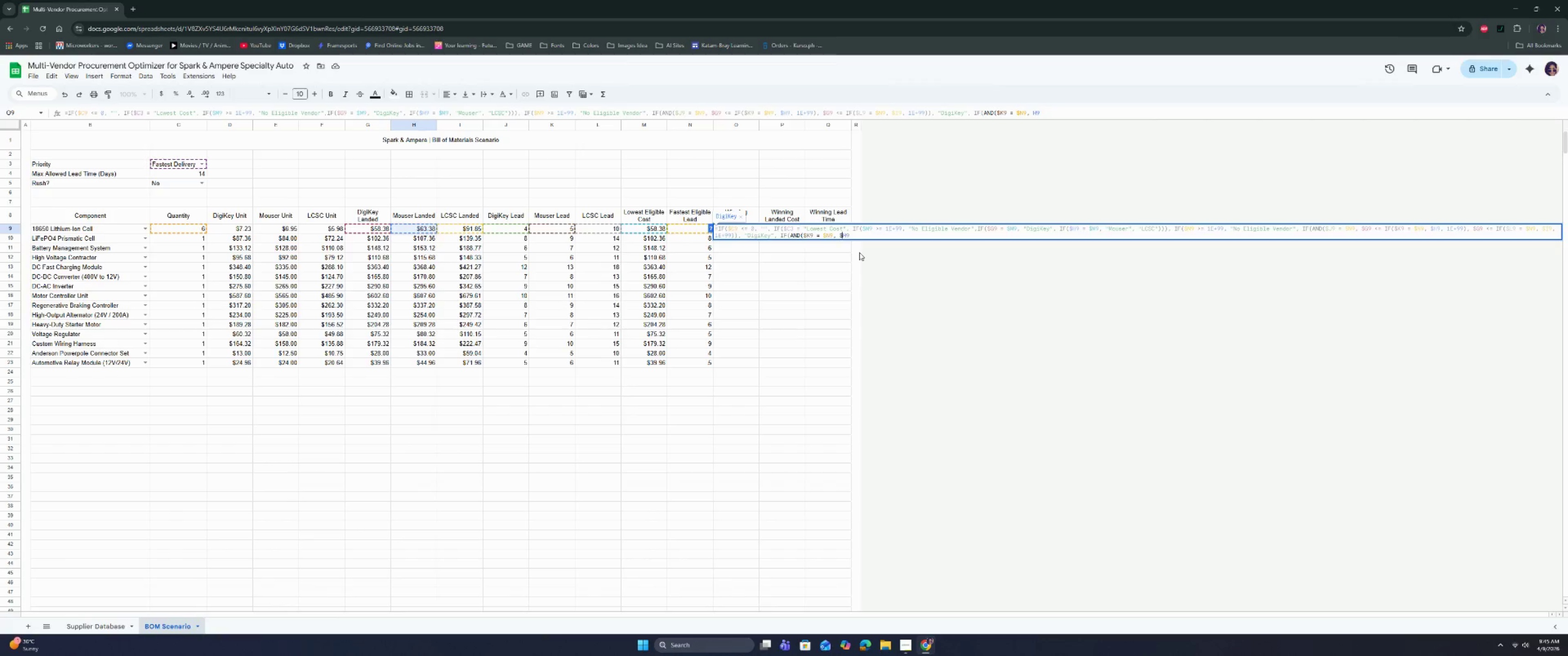 
key(Shift+4)
 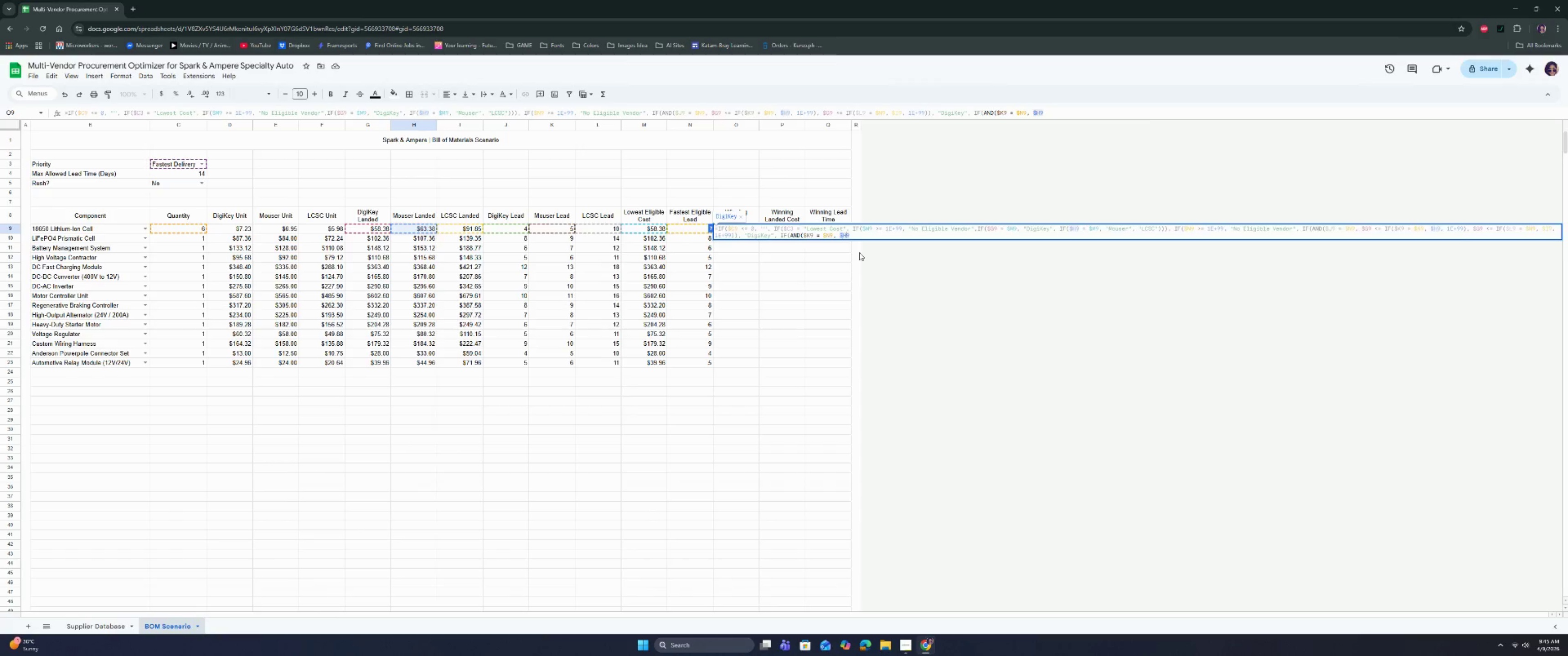 
key(ArrowRight)
 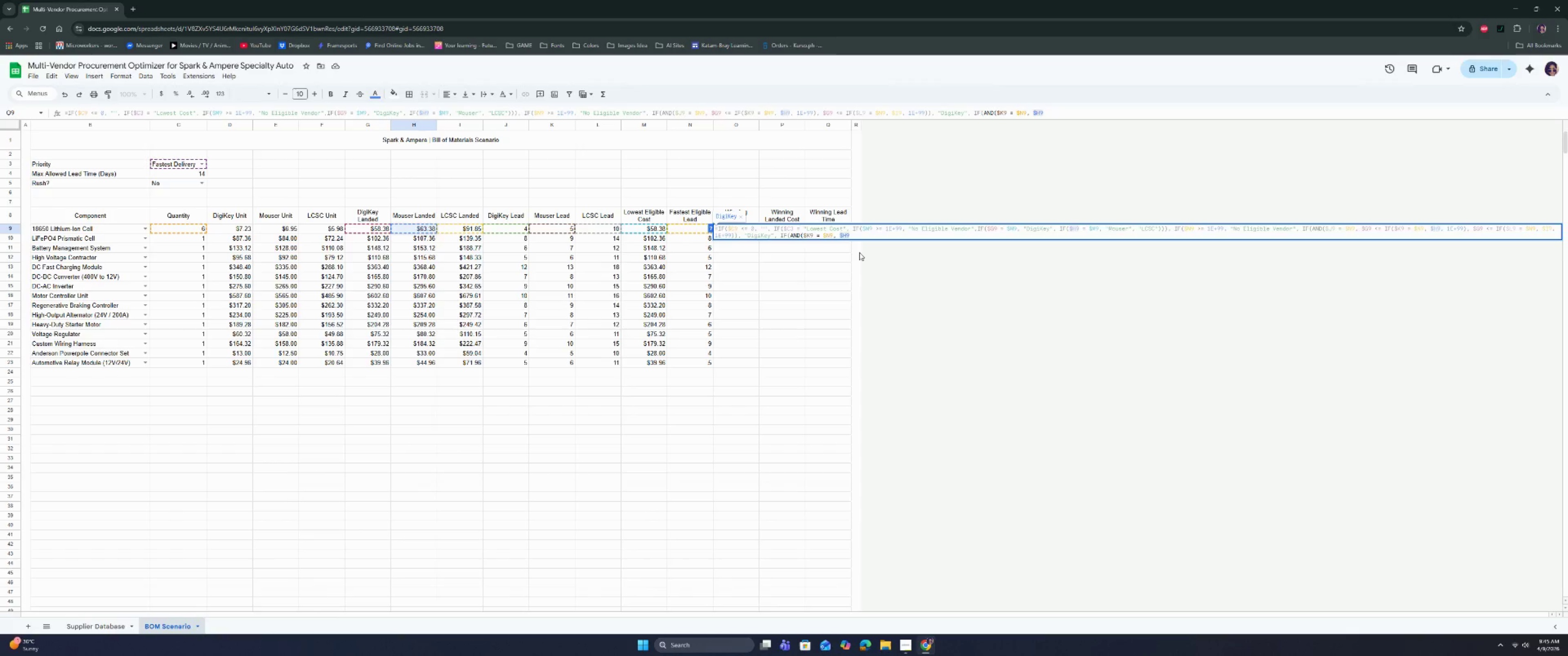 
key(ArrowRight)
 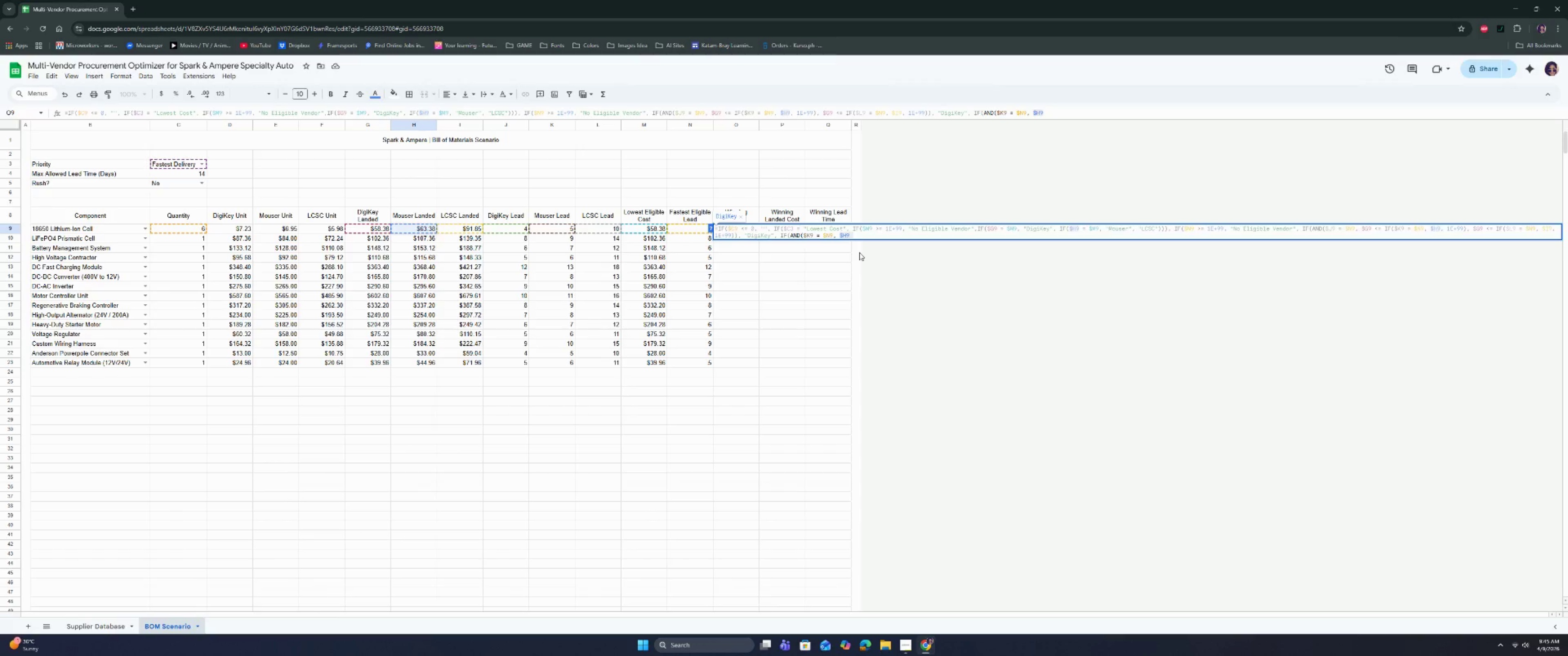 
type( <= IF)
 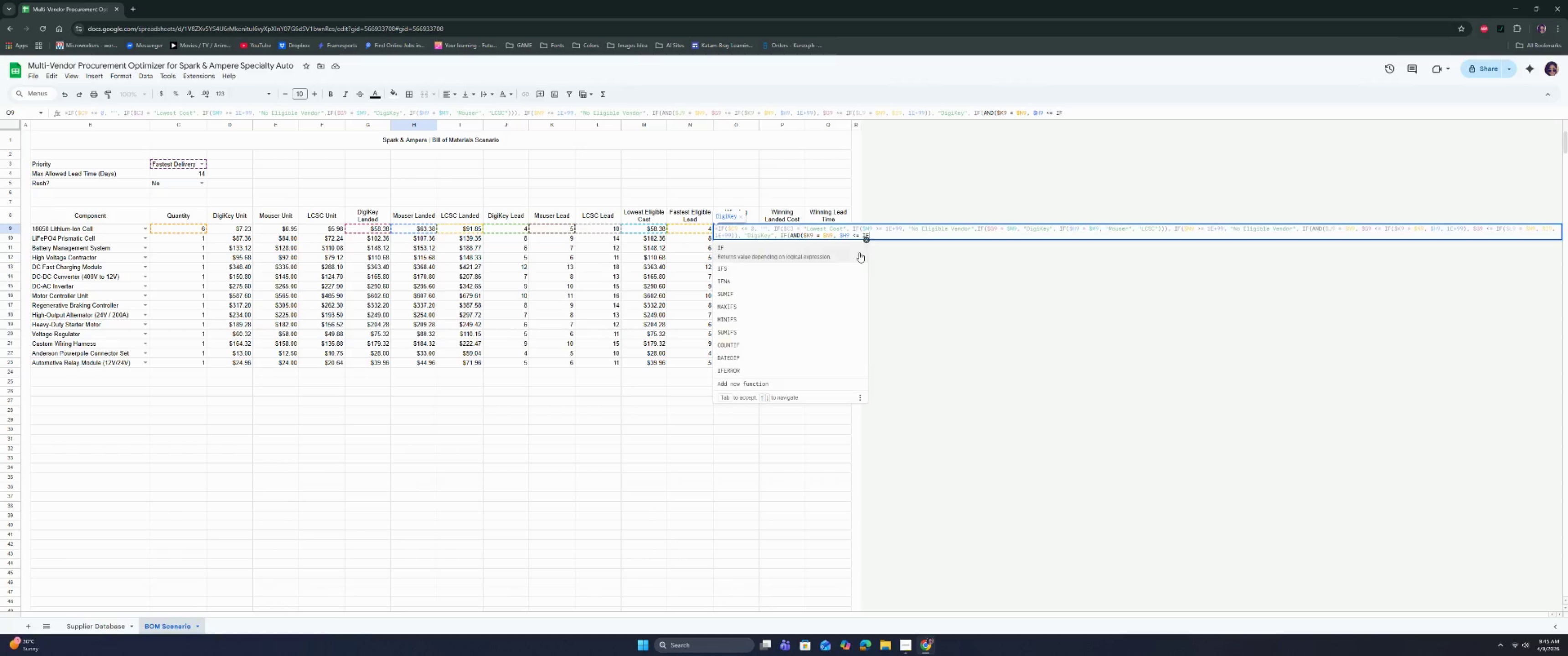 
key(Enter)
 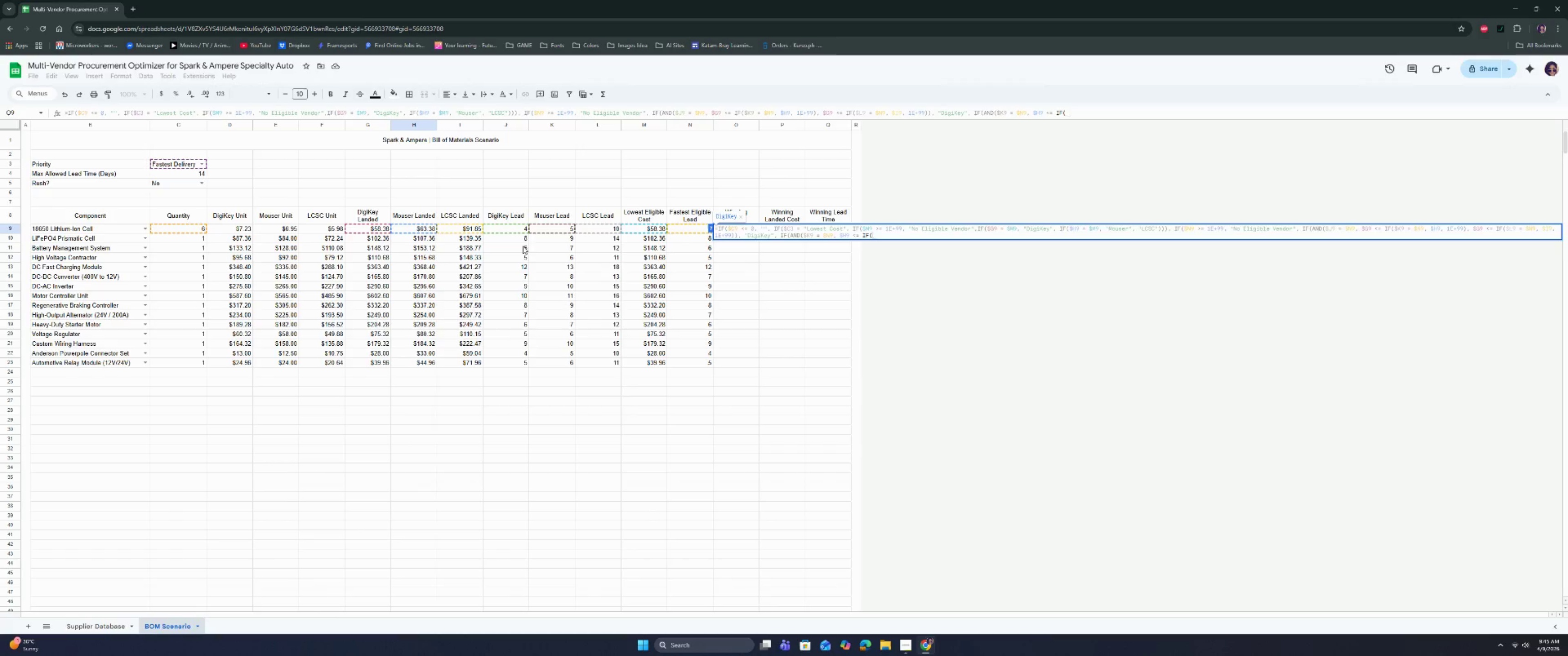 
left_click([524, 229])
 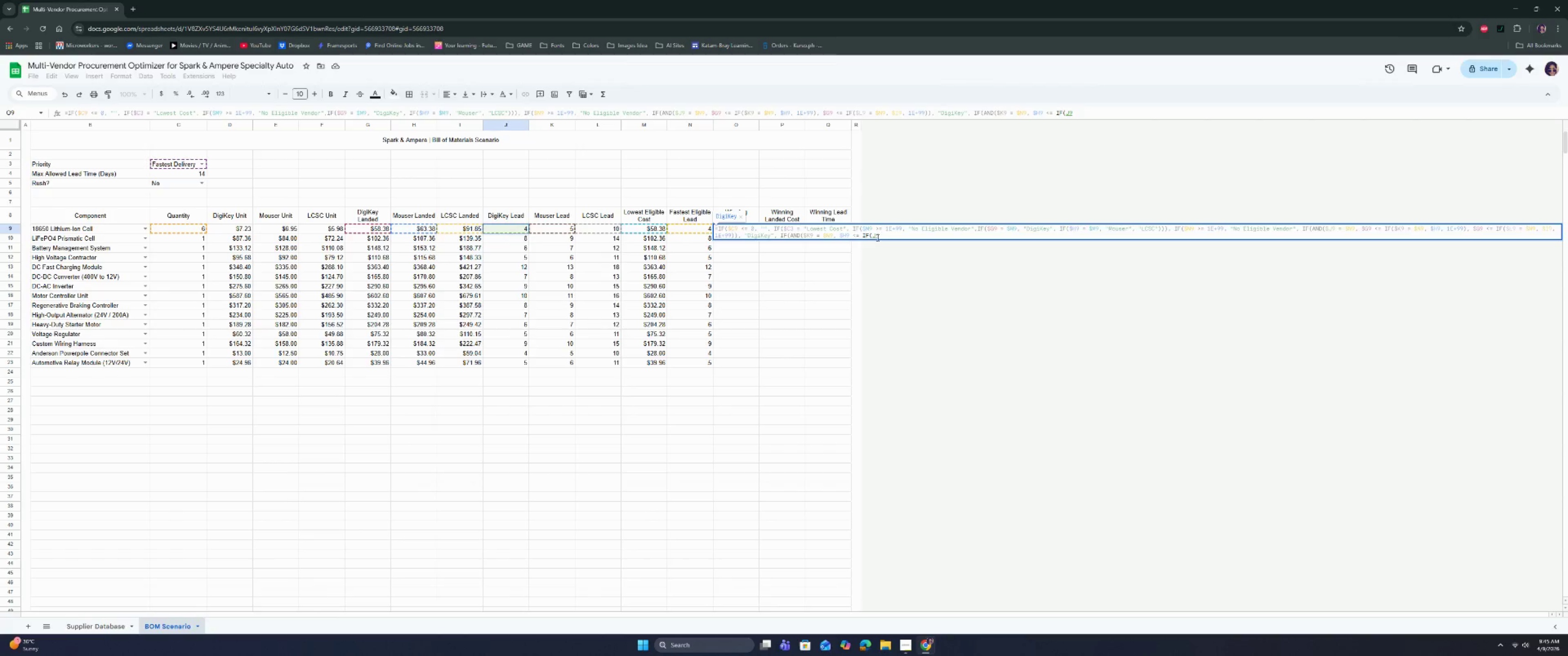 
left_click([873, 235])
 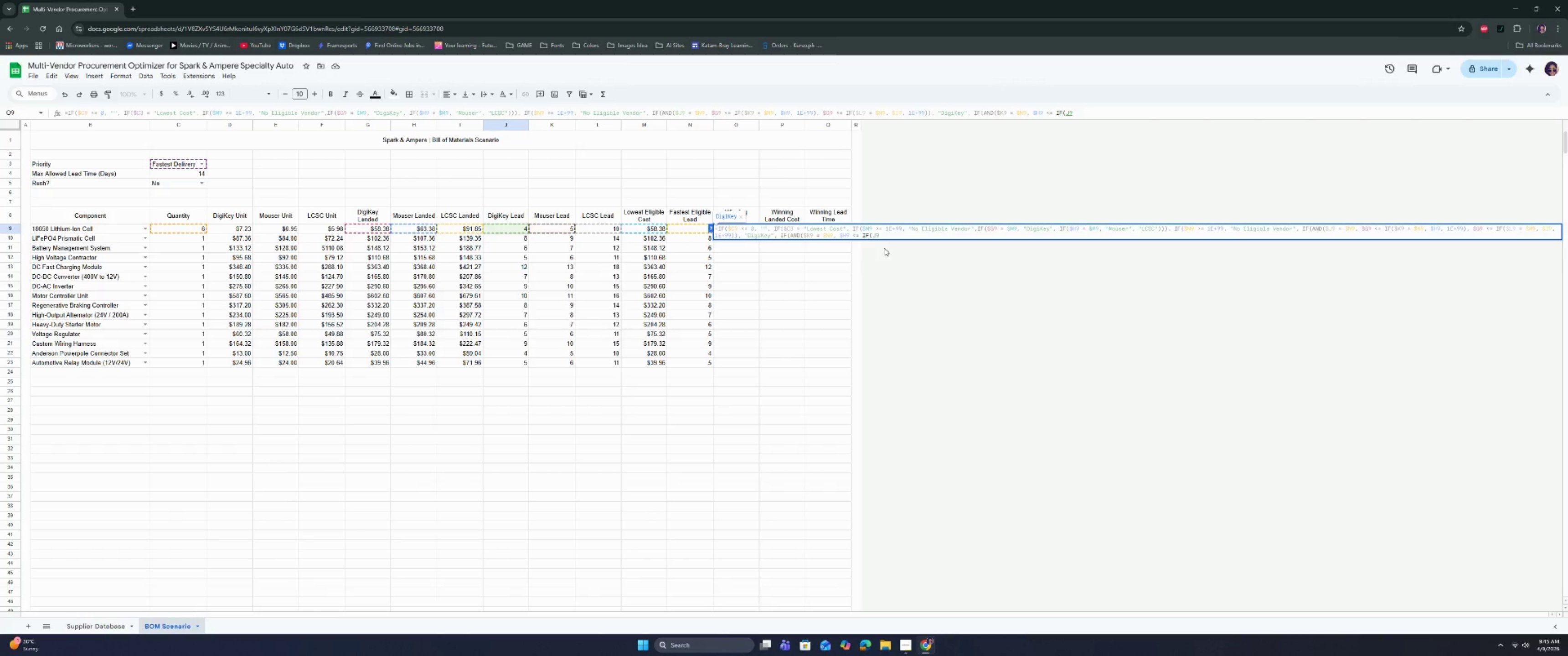 
key(Shift+ShiftRight)
 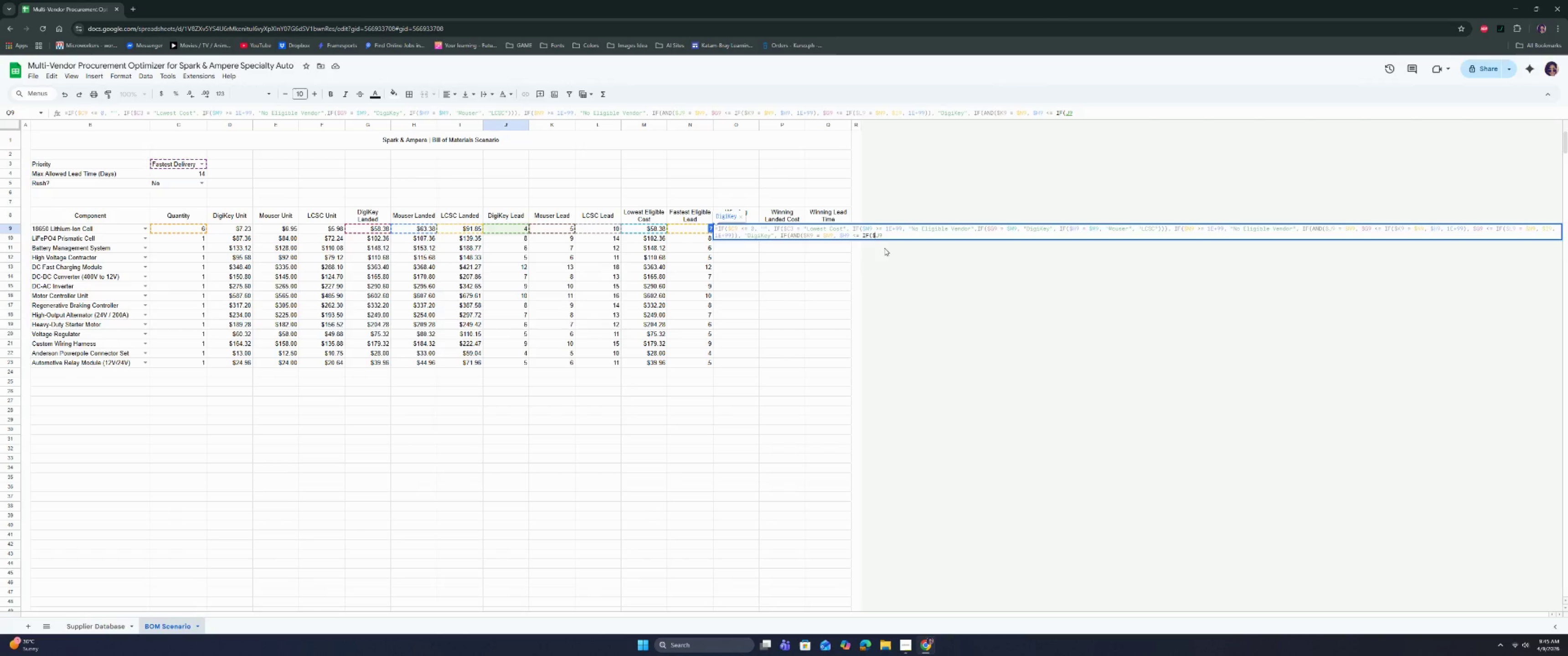 
key(Shift+4)
 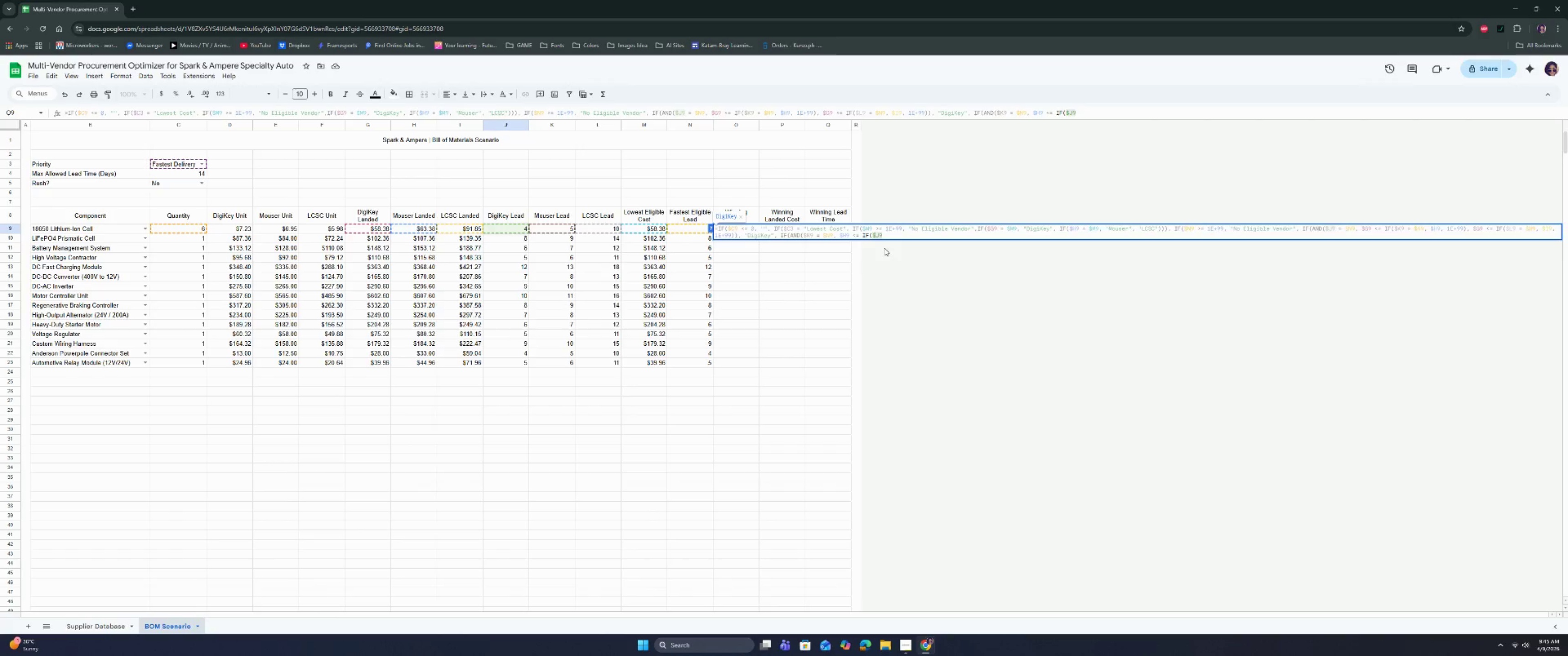 
key(ArrowRight)
 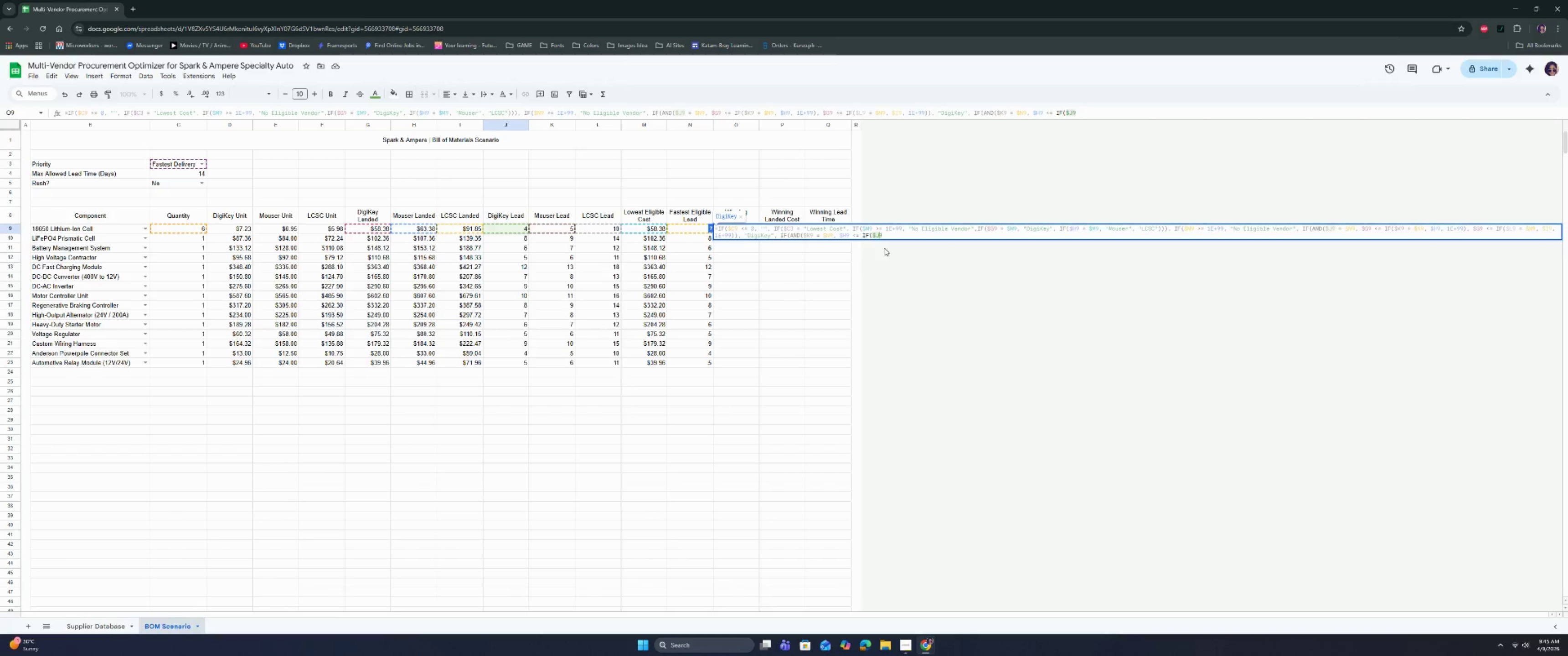 
key(ArrowRight)
 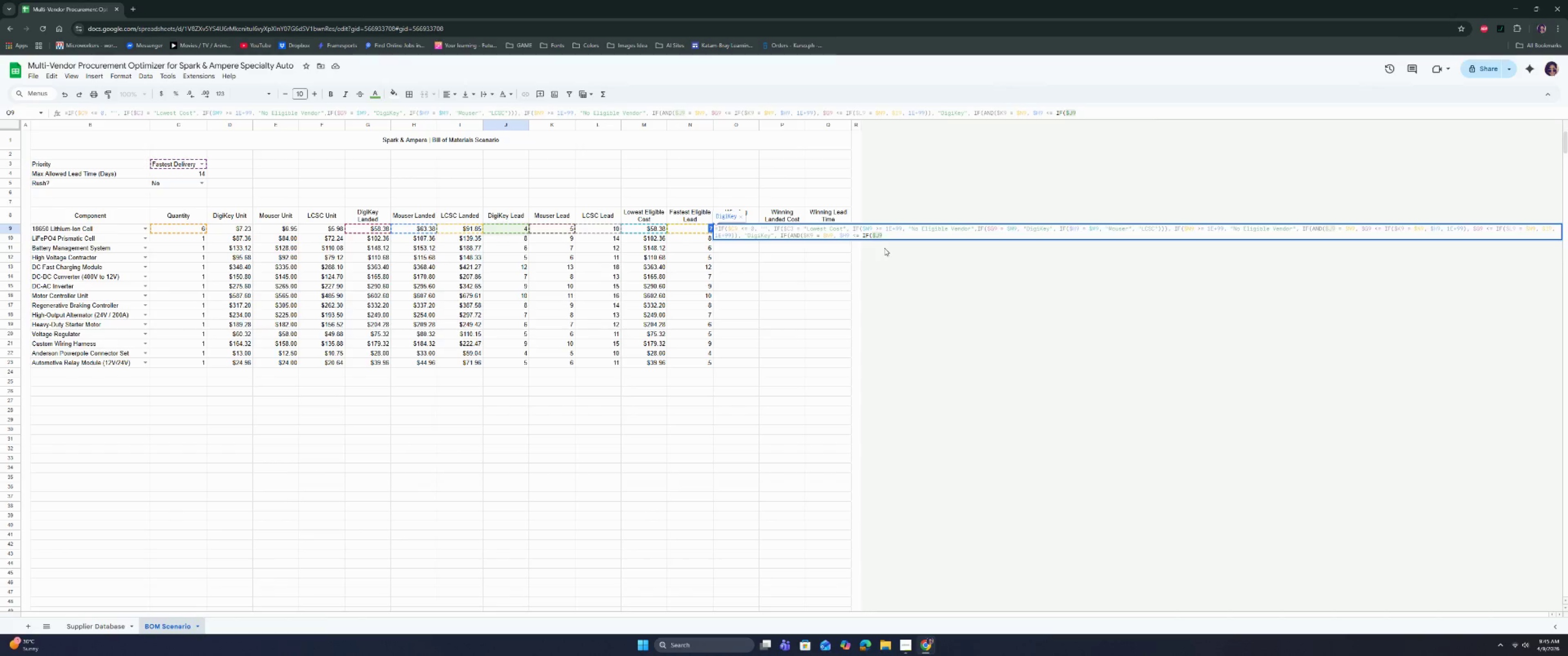 
key(Space)
 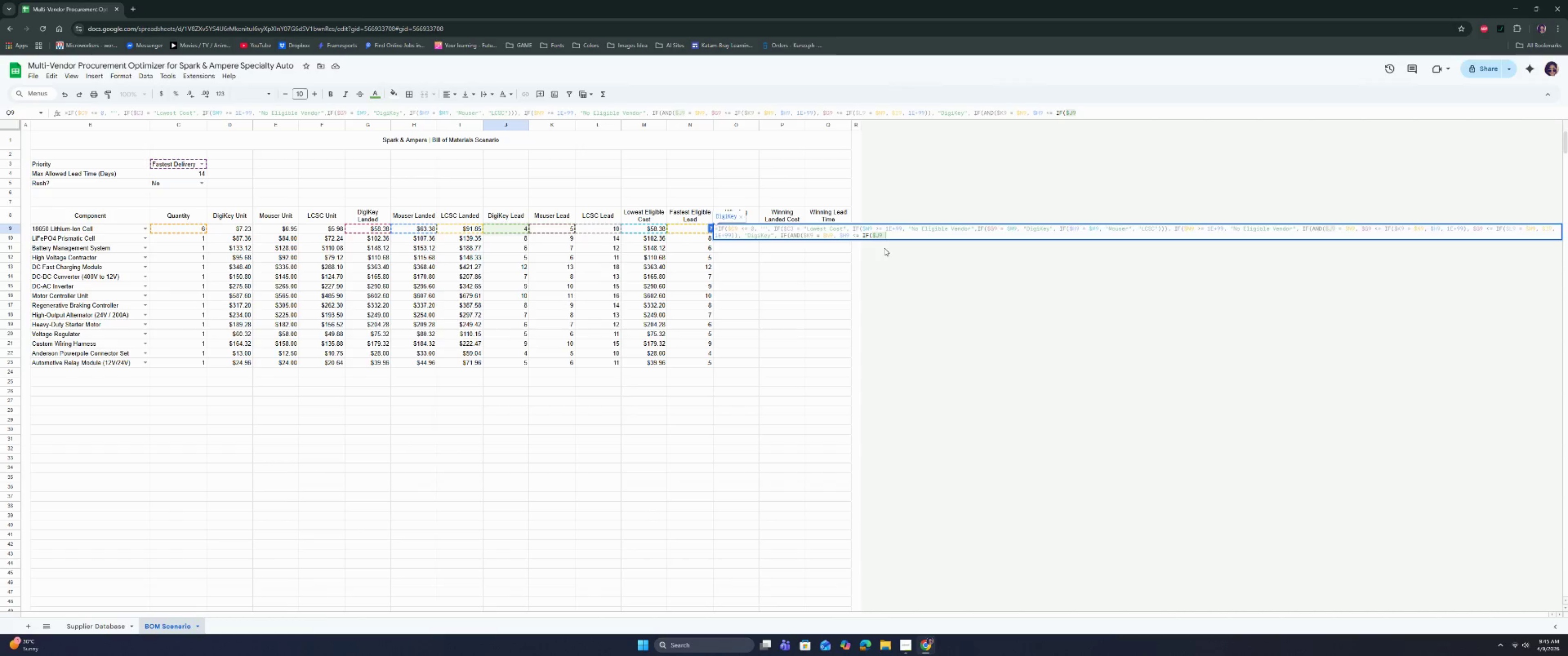 
key(Equal)
 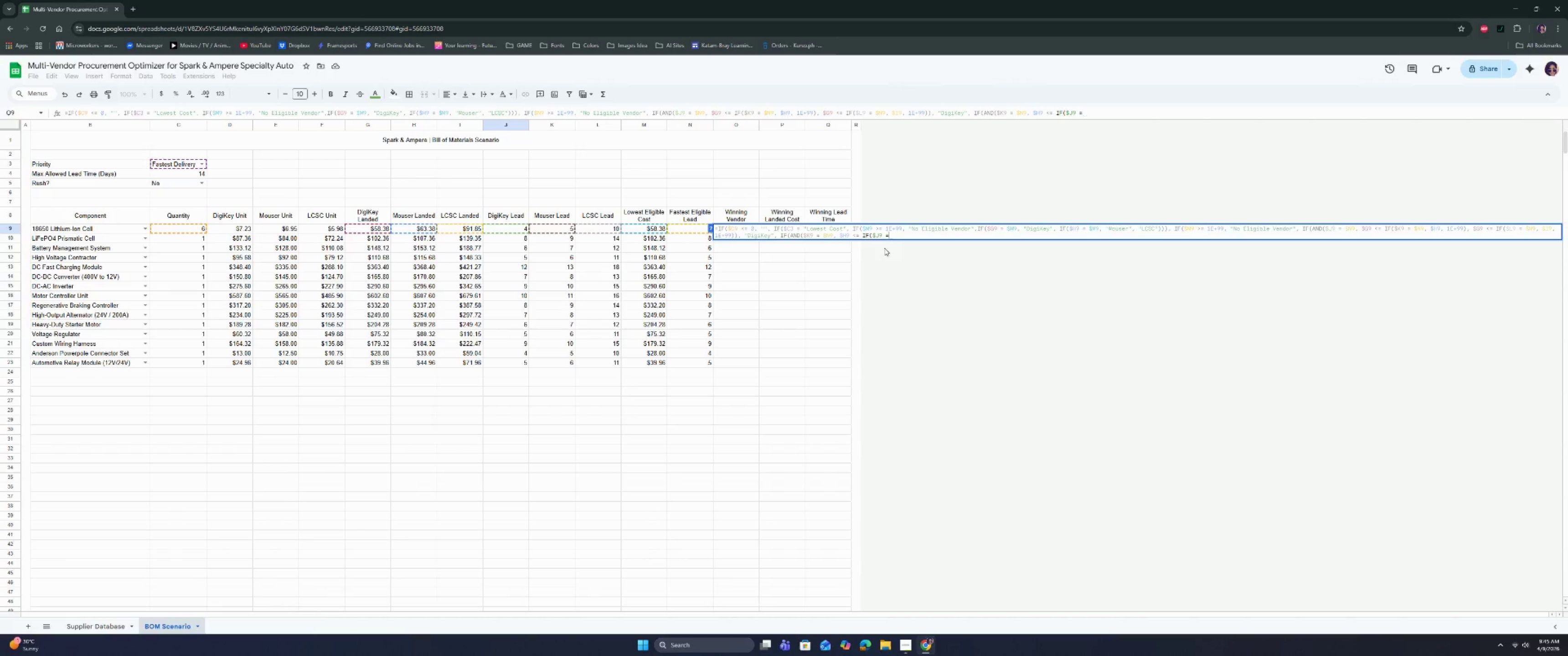 
key(Space)
 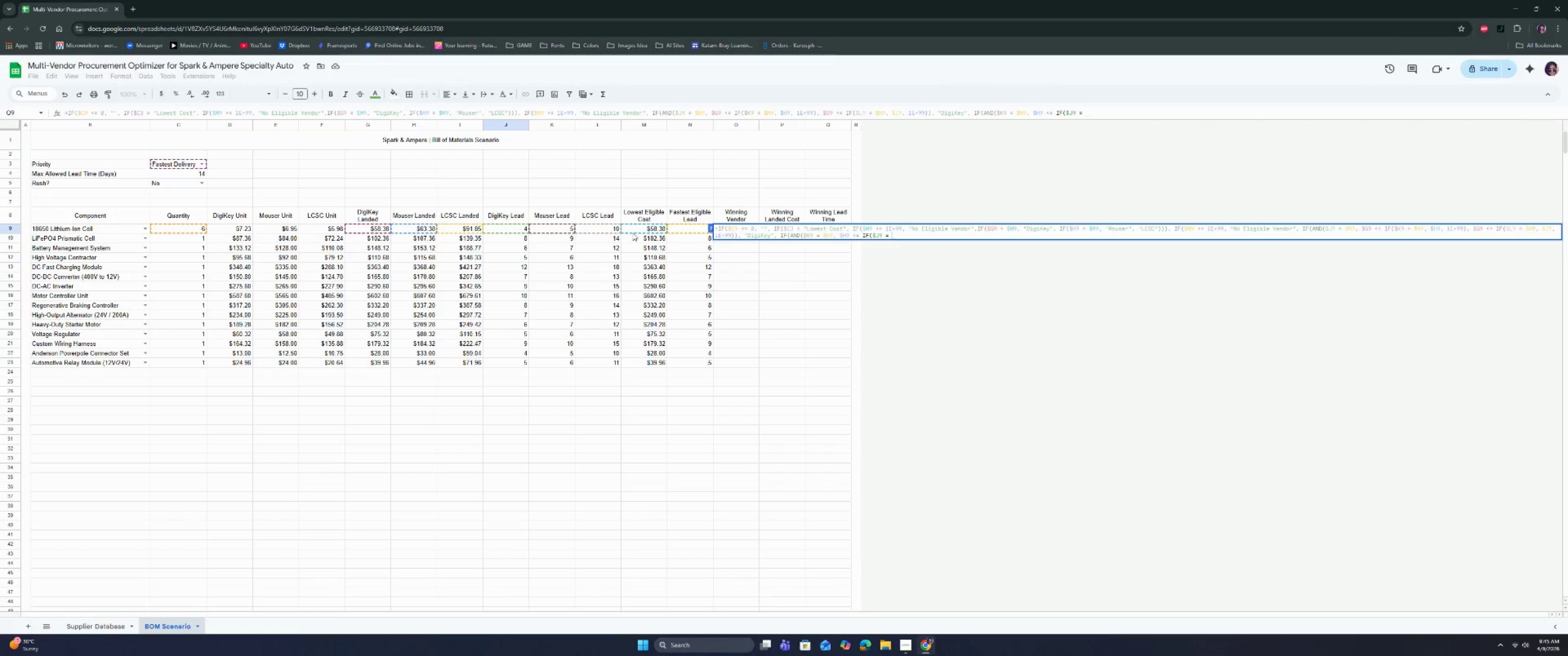 
left_click([684, 229])
 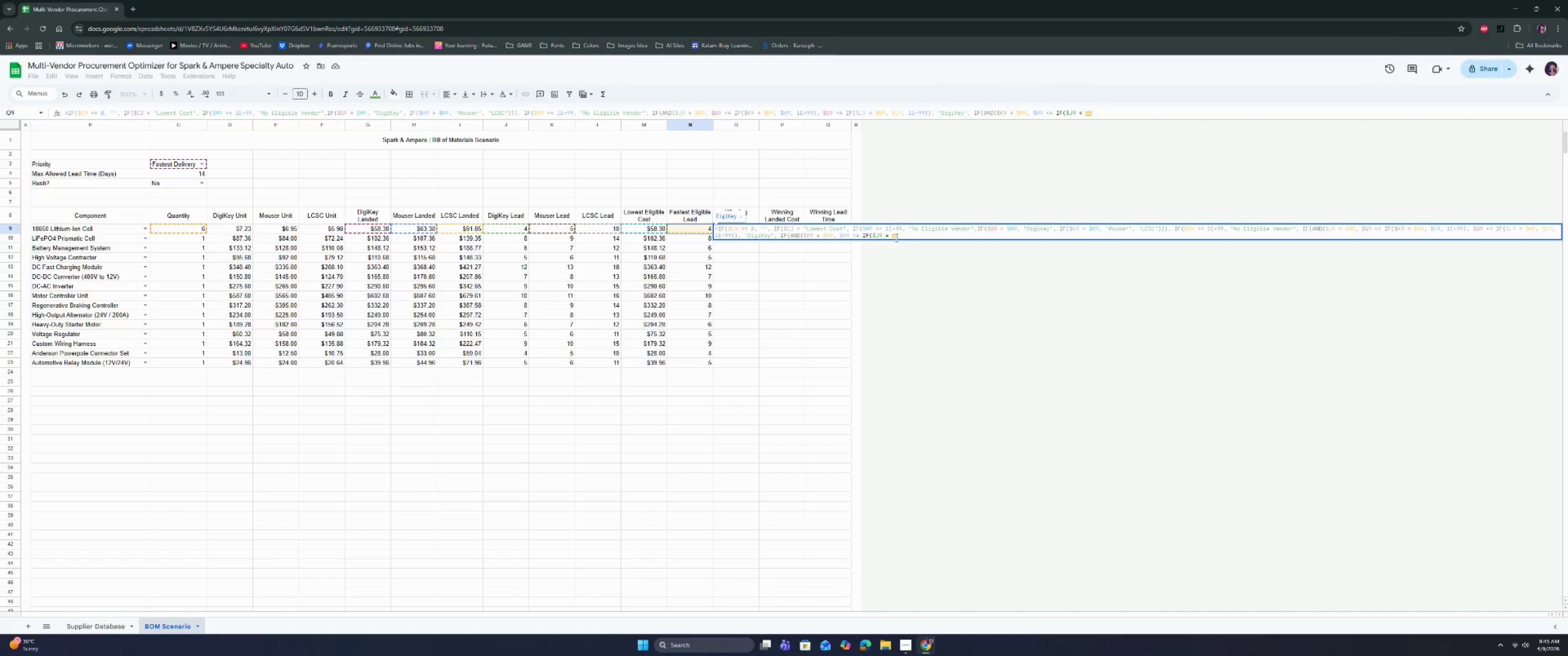 
left_click([893, 234])
 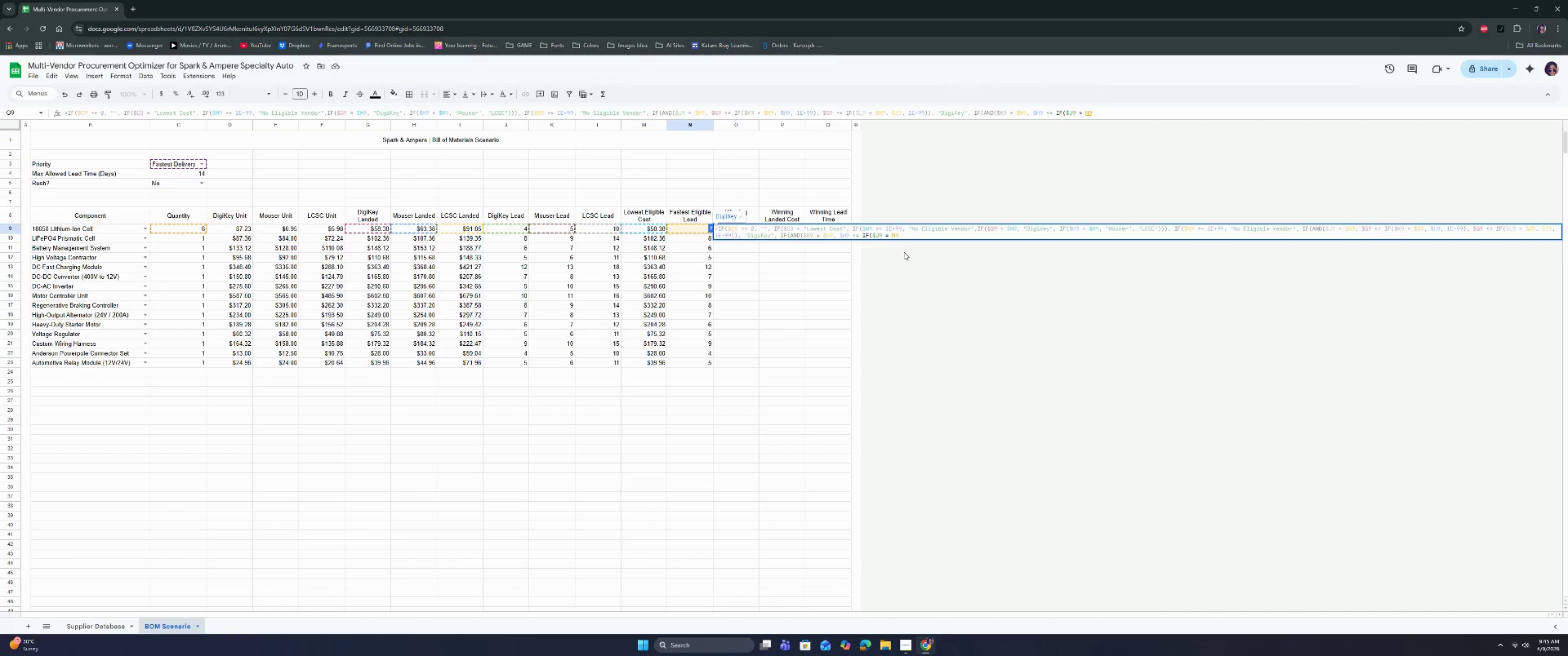 
key(Shift+ShiftRight)
 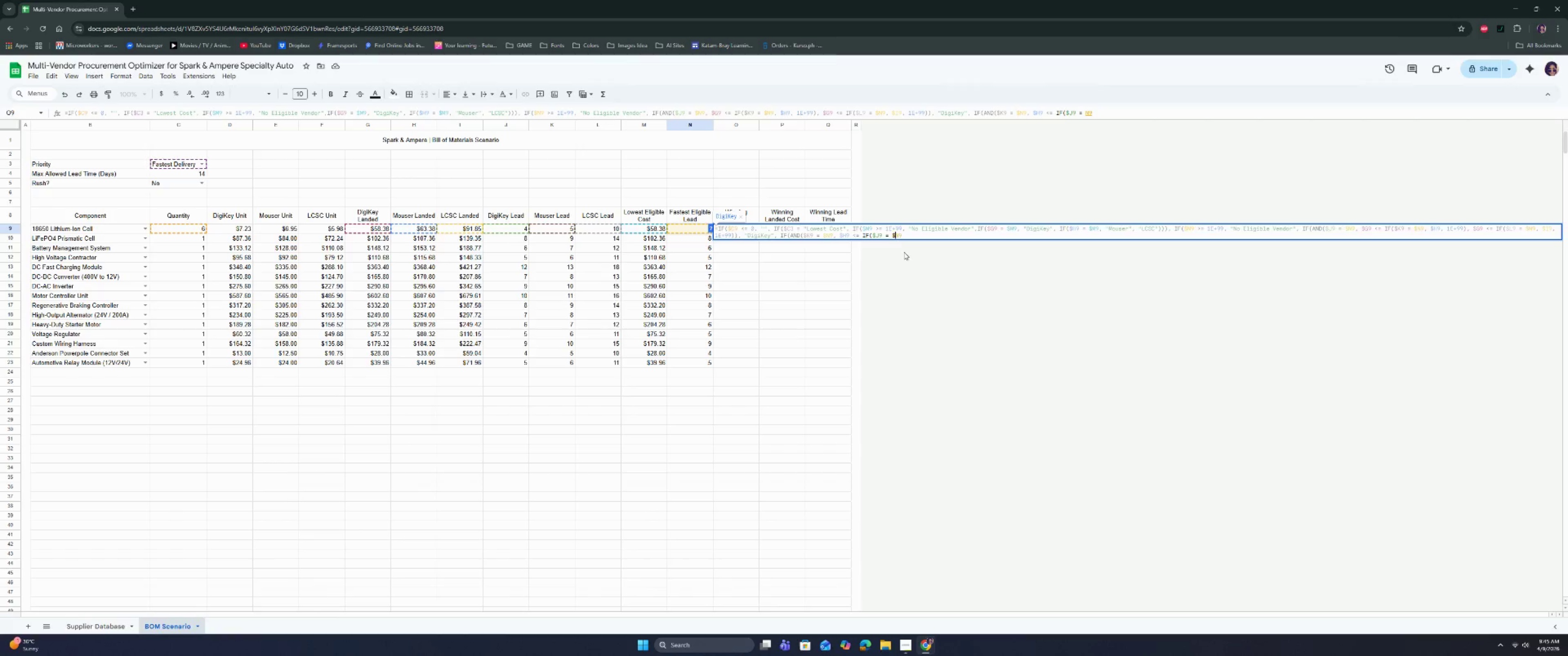 
key(Shift+4)
 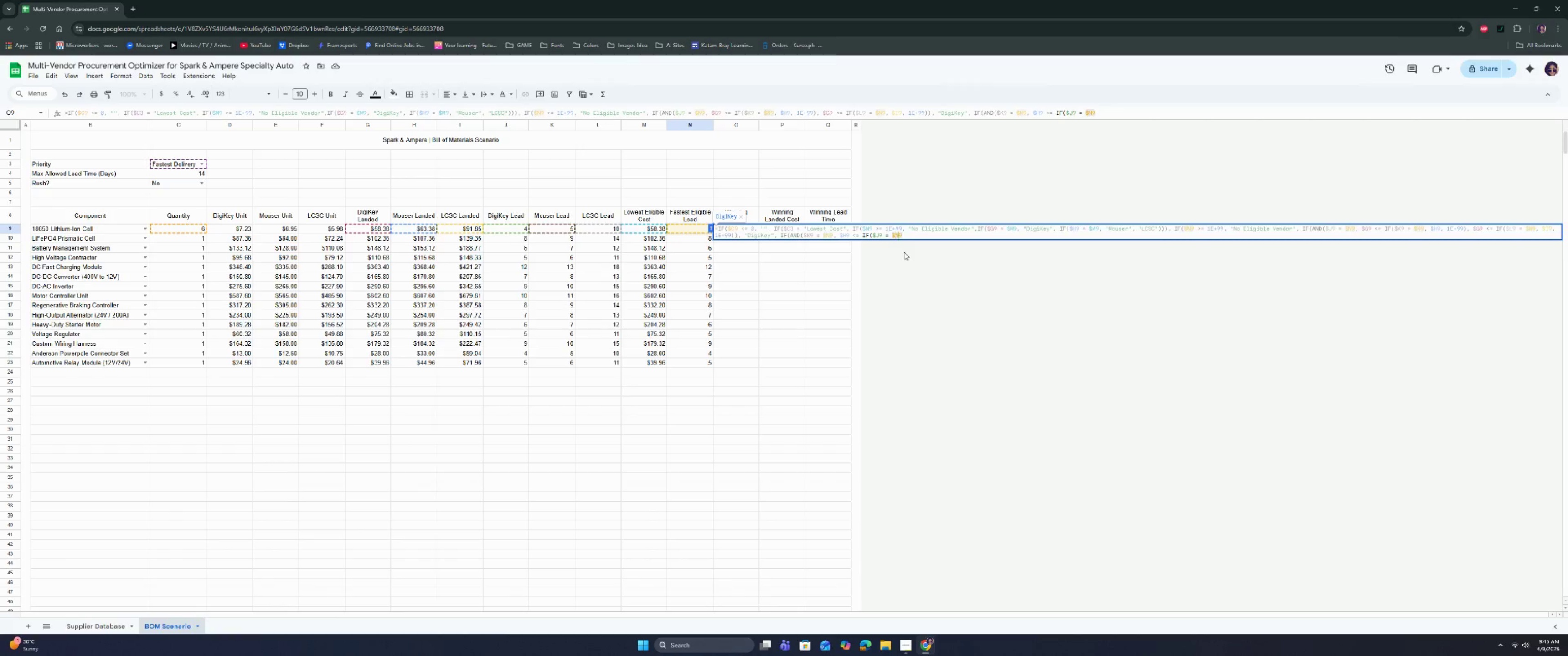 
key(ArrowRight)
 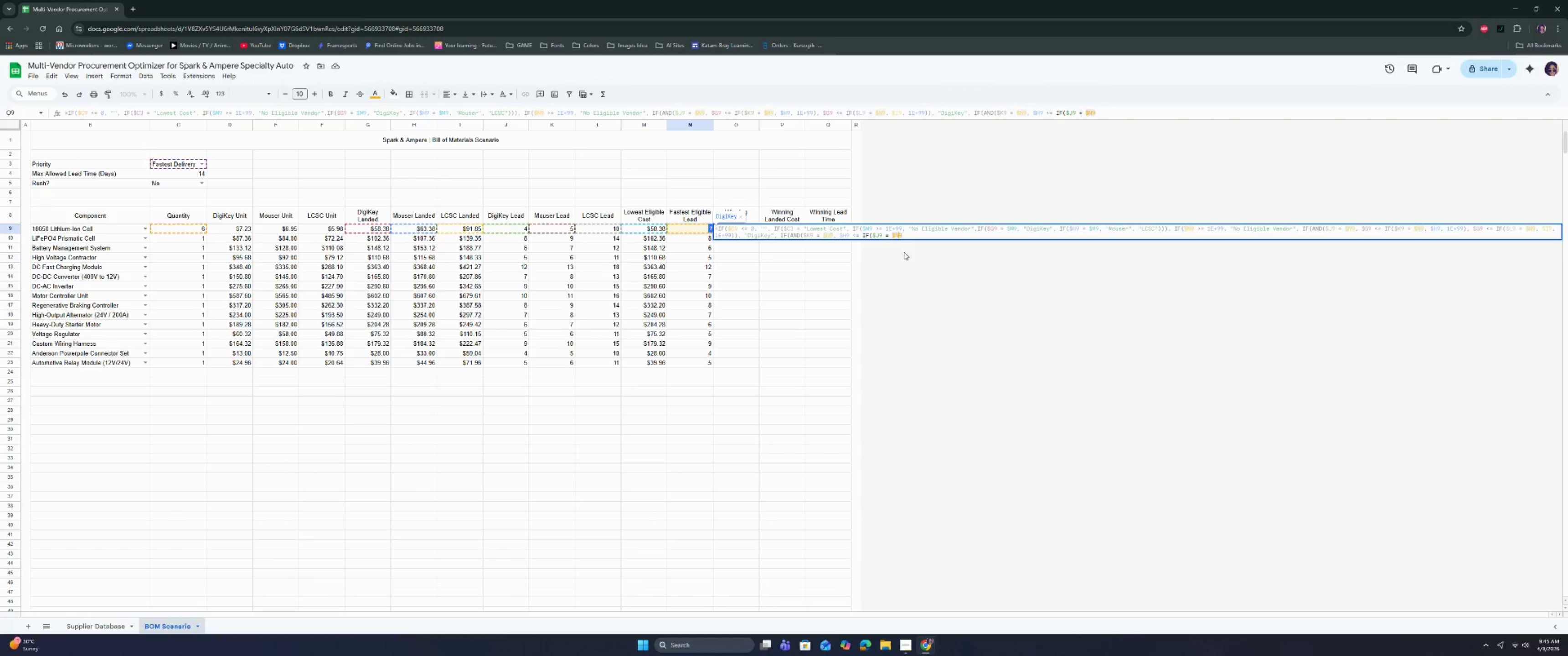 
key(ArrowRight)
 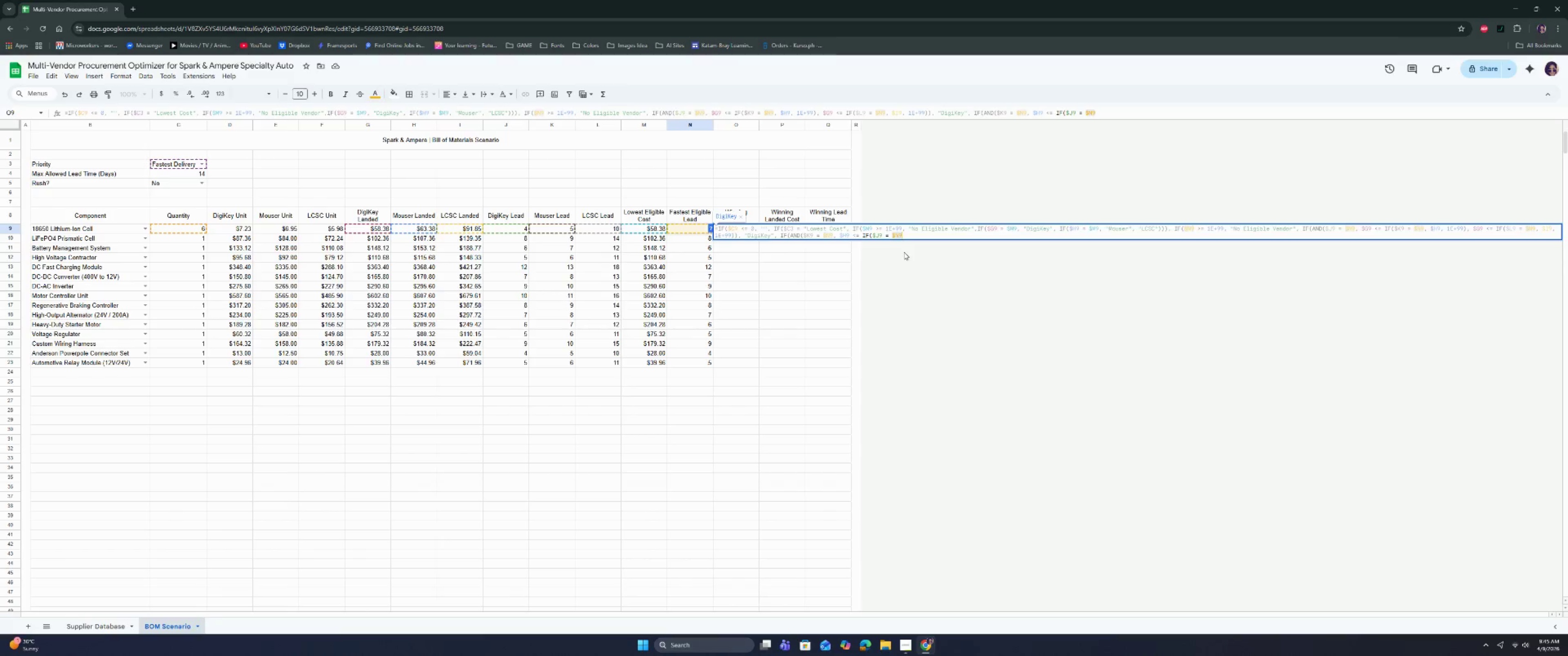 
key(Comma)
 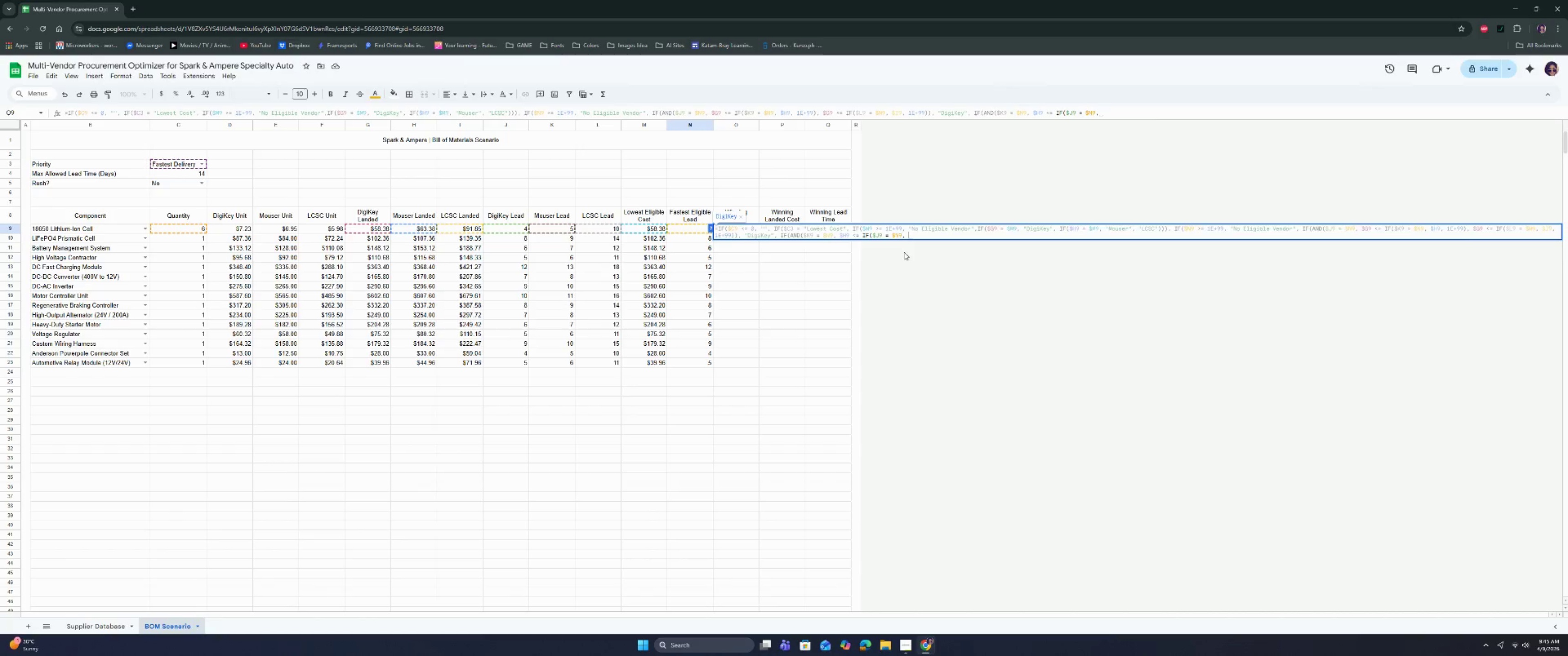 
key(Space)
 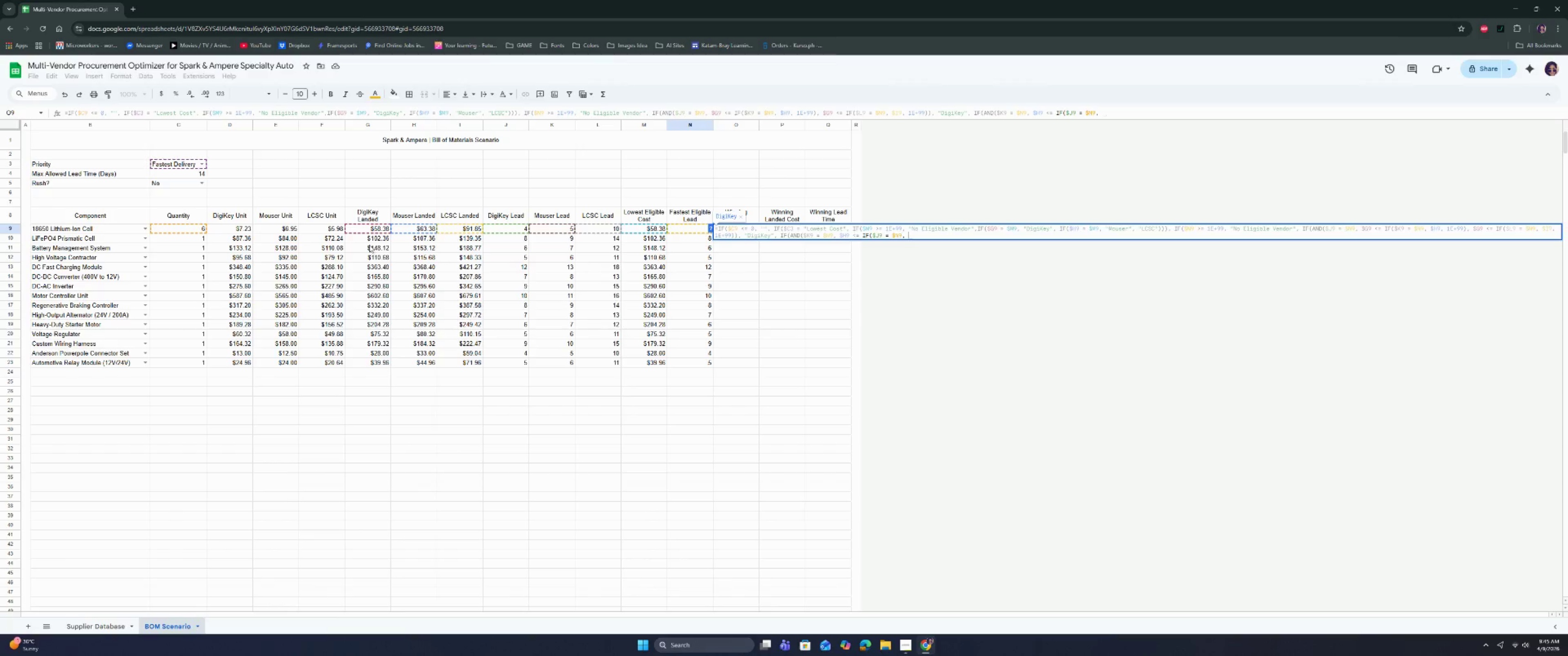 
left_click([364, 230])
 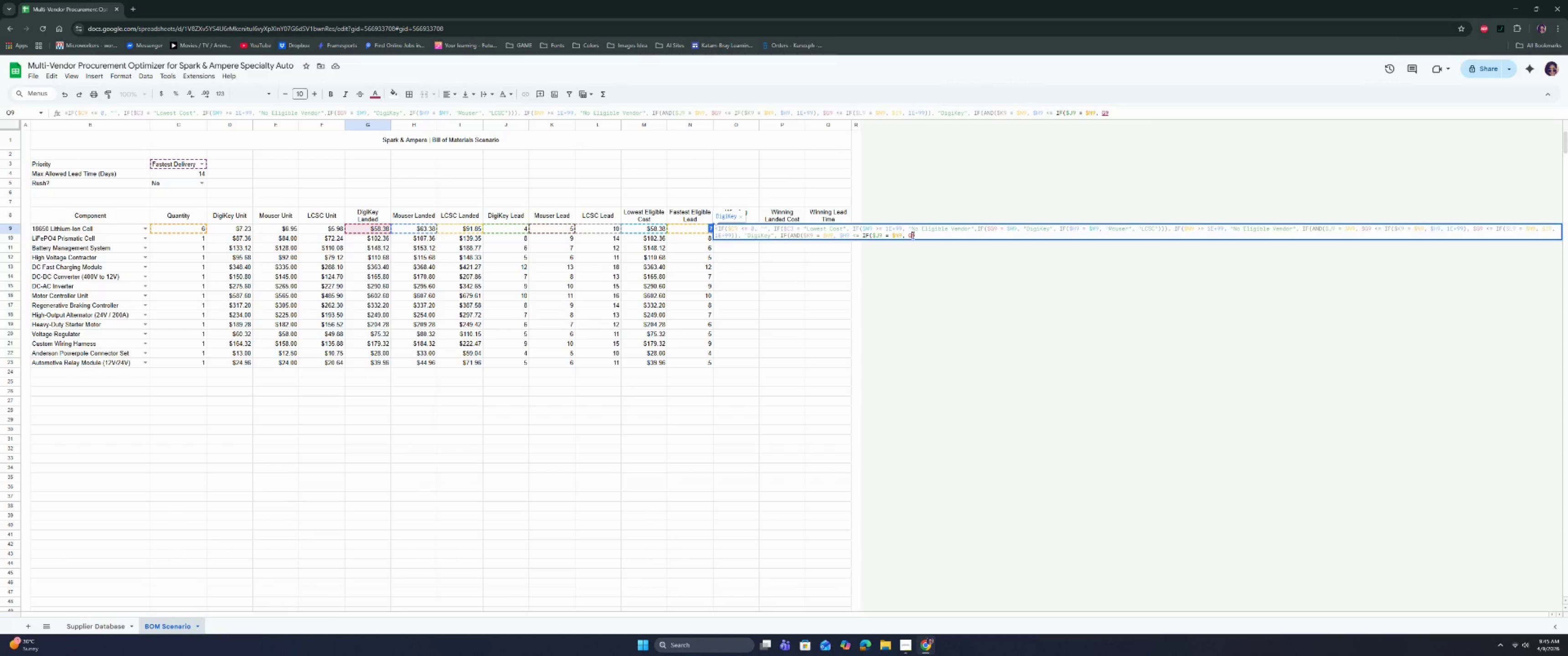 
left_click([909, 233])
 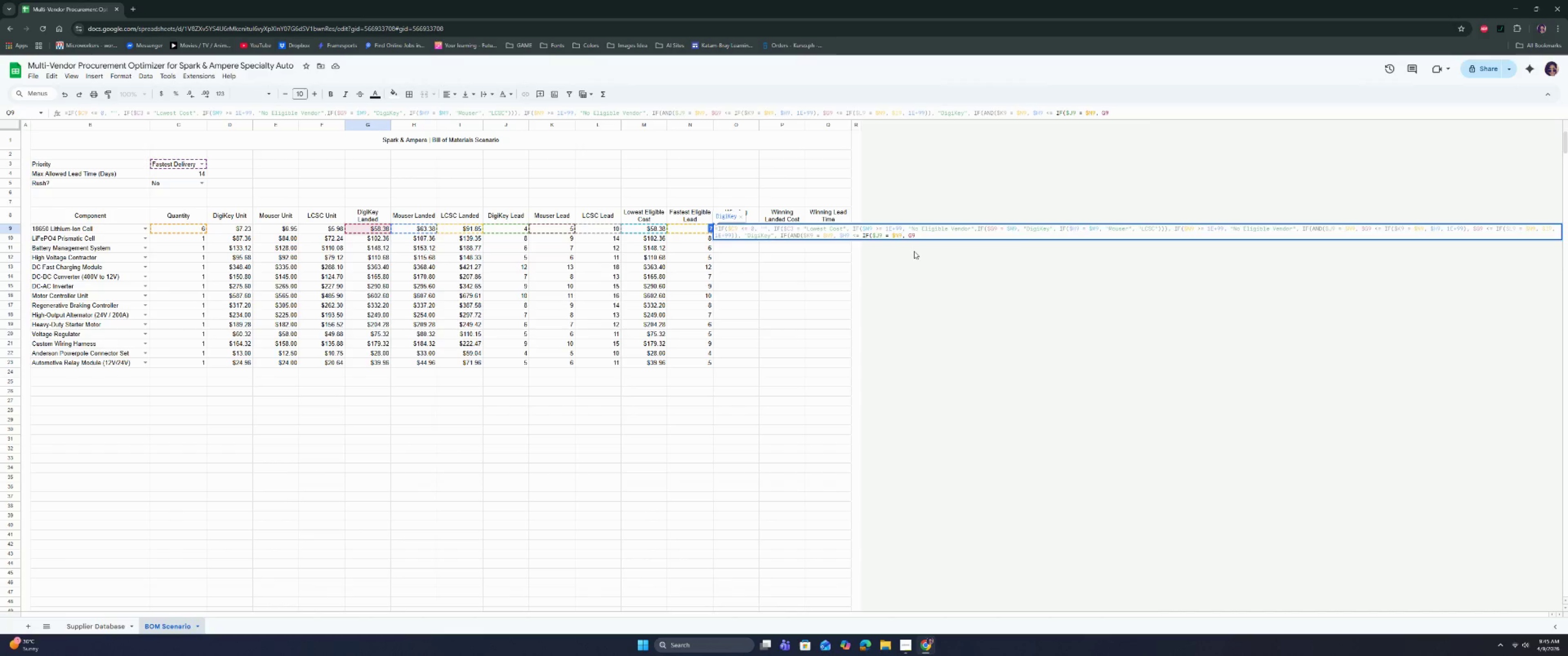 
key(Shift+ShiftRight)
 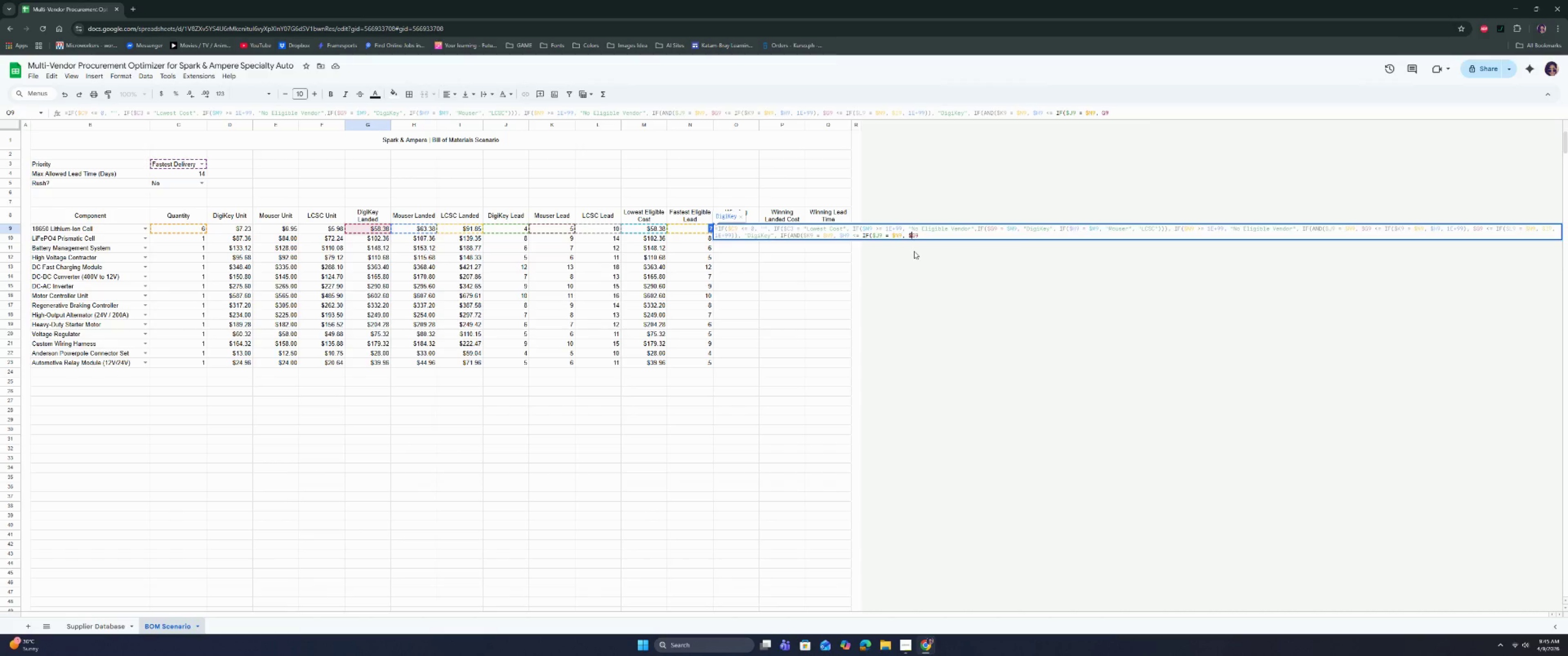 
key(Shift+4)
 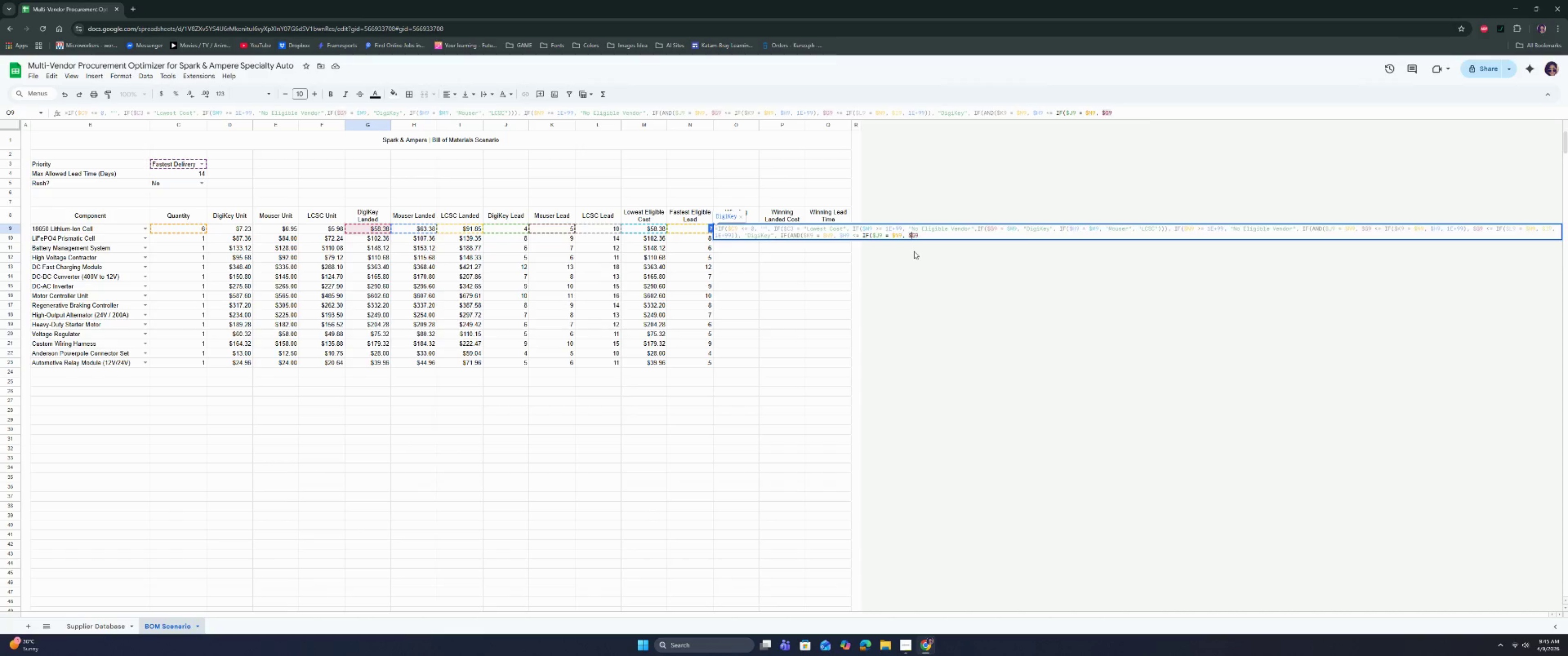 
key(ArrowRight)
 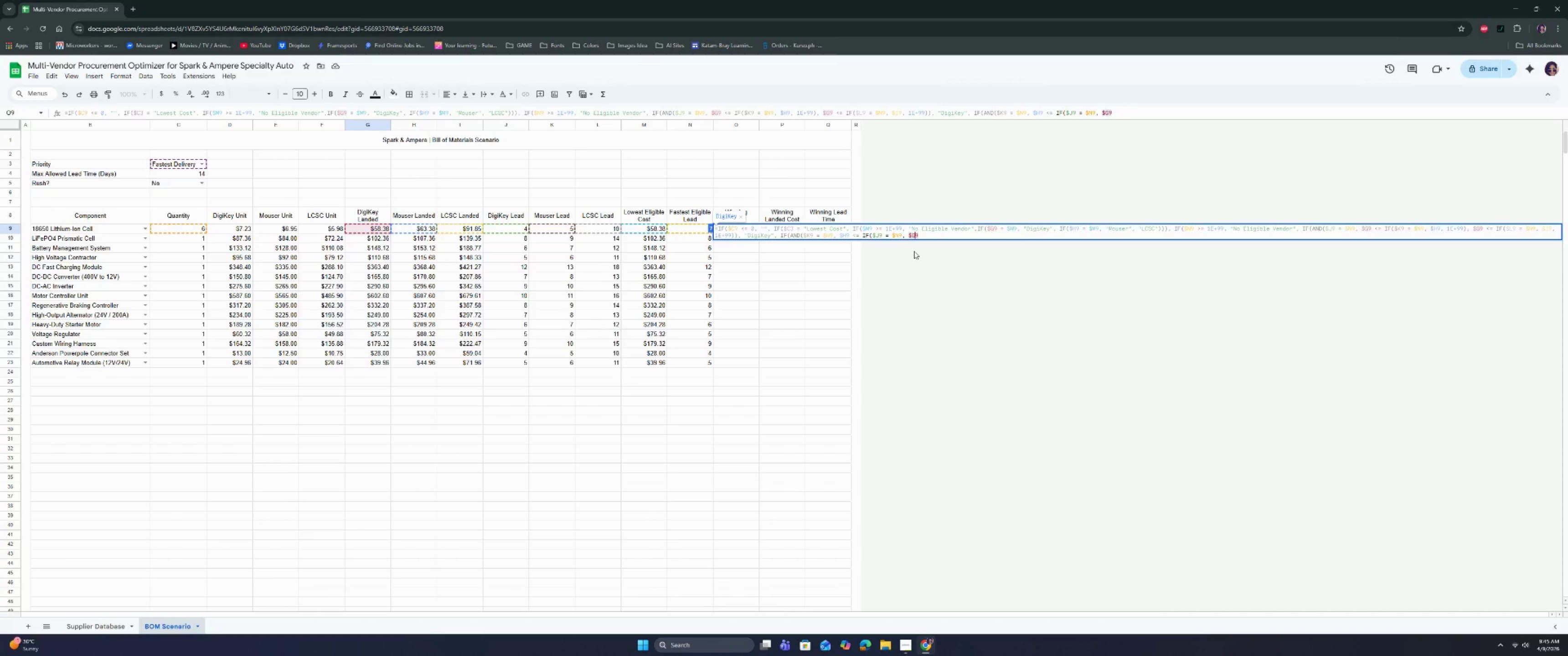 
key(ArrowRight)
 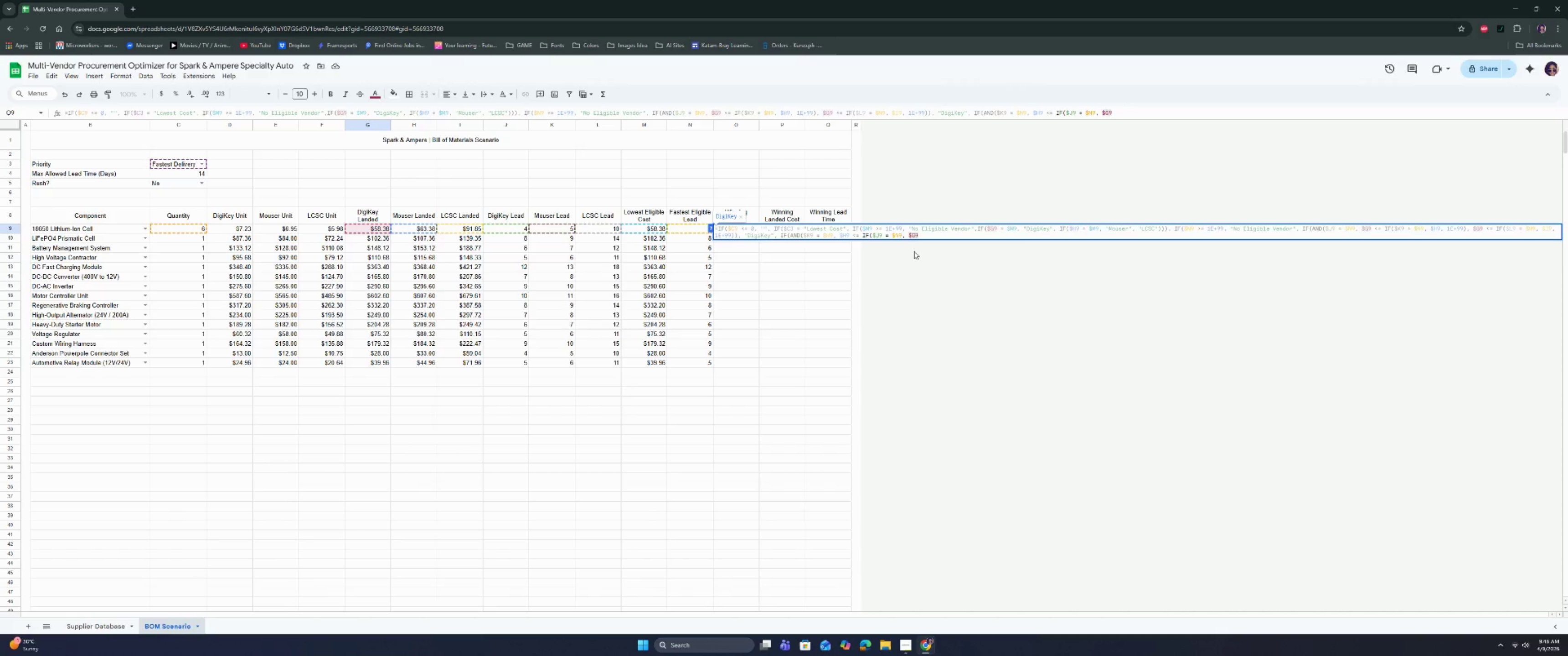 
type(, 1E+99), )
 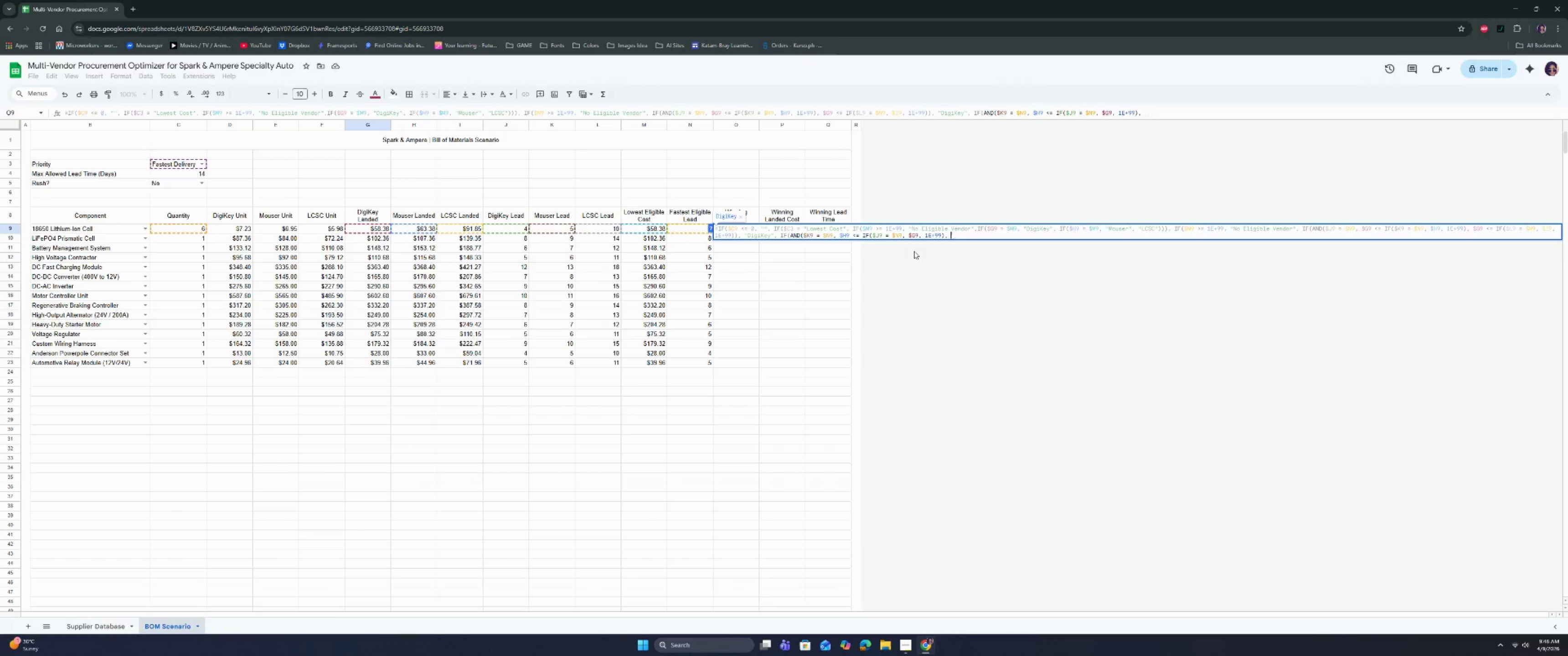 
left_click([411, 230])
 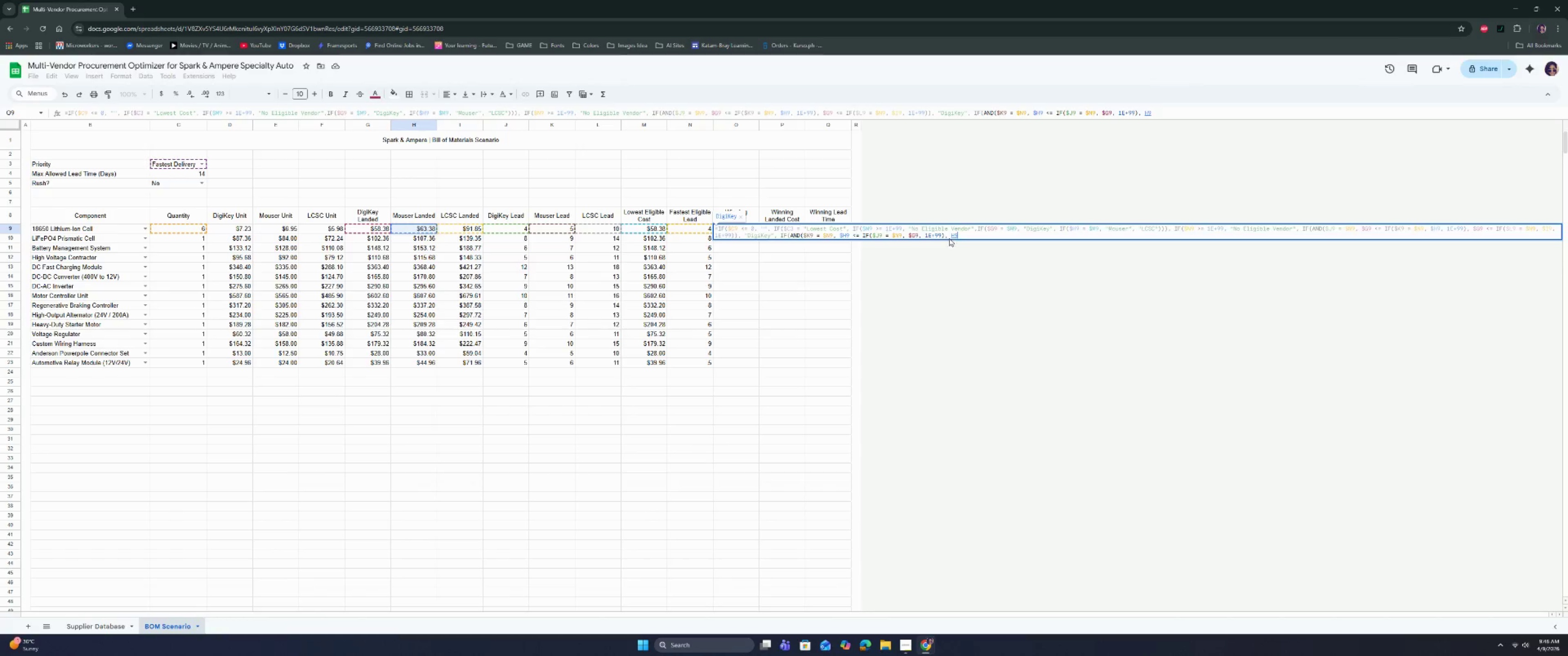 
left_click([952, 236])
 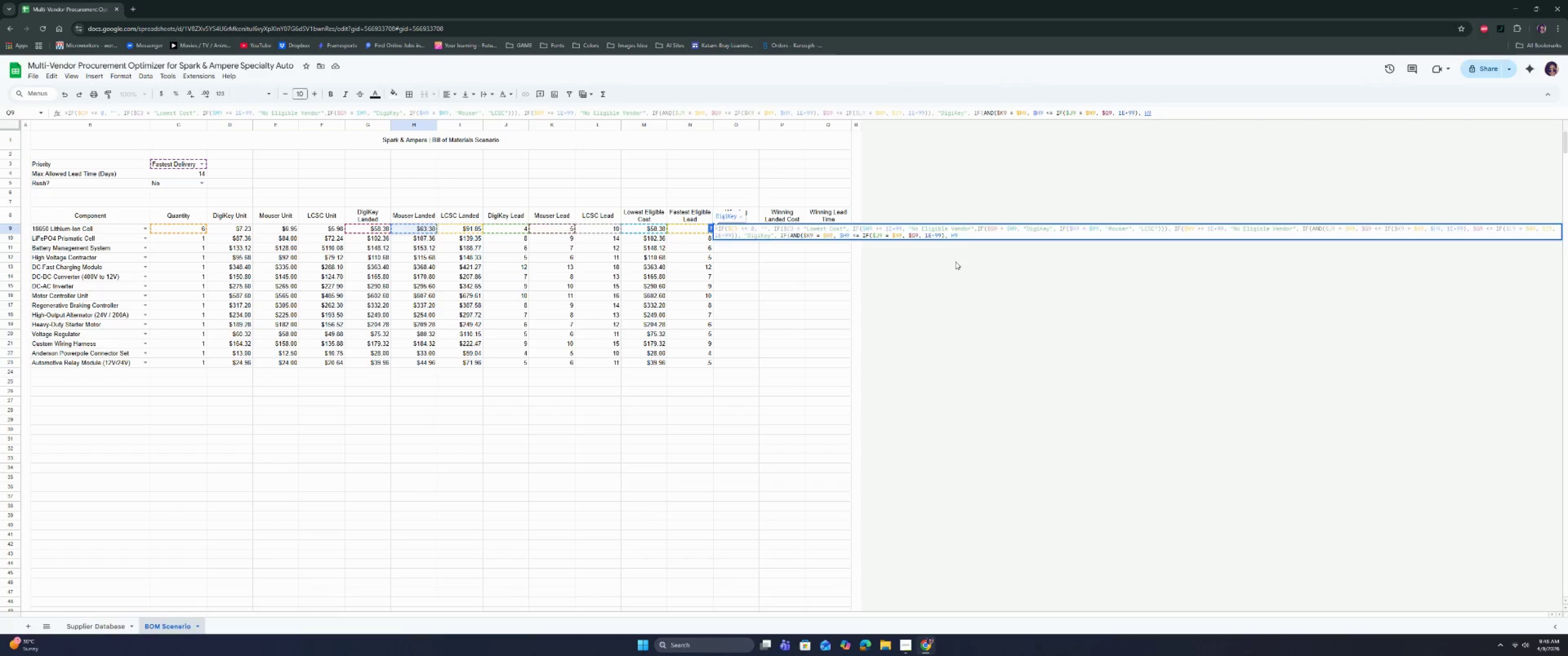 
key(Shift+ShiftRight)
 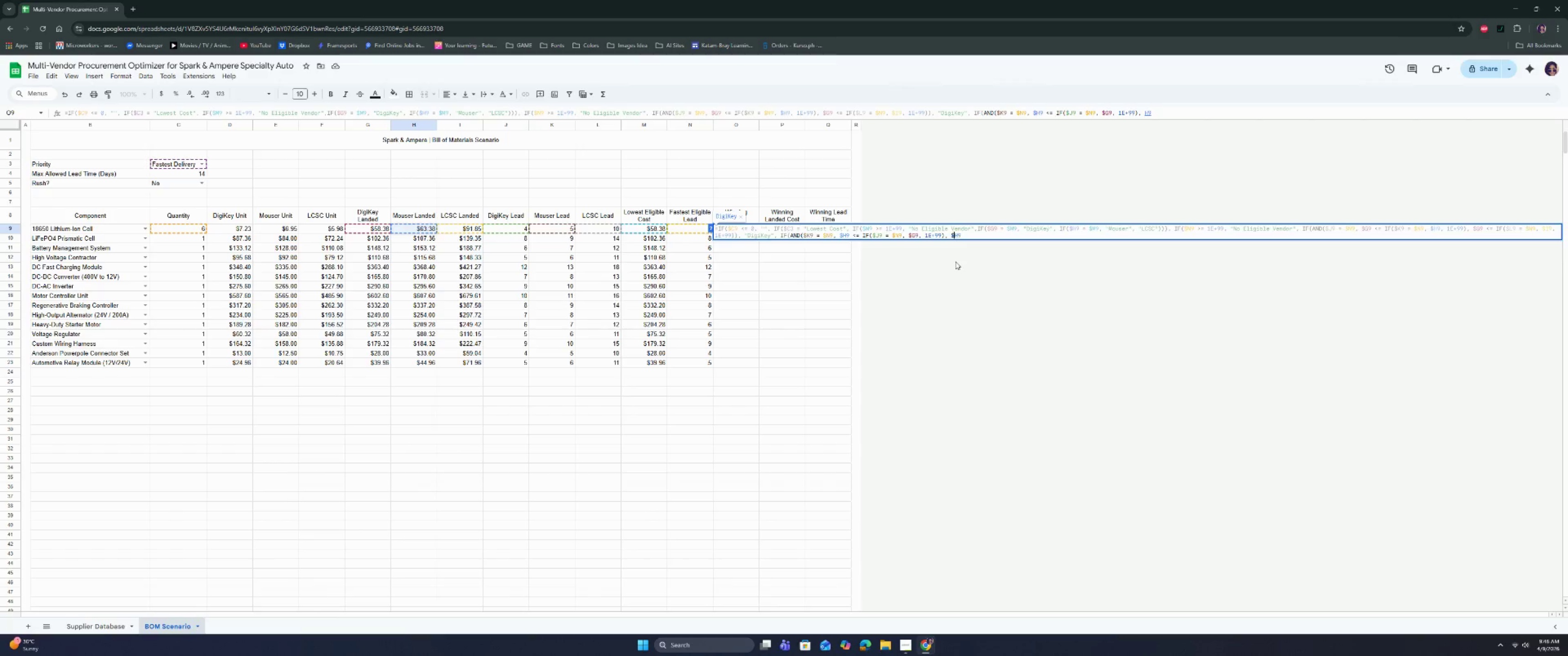 
key(Shift+4)
 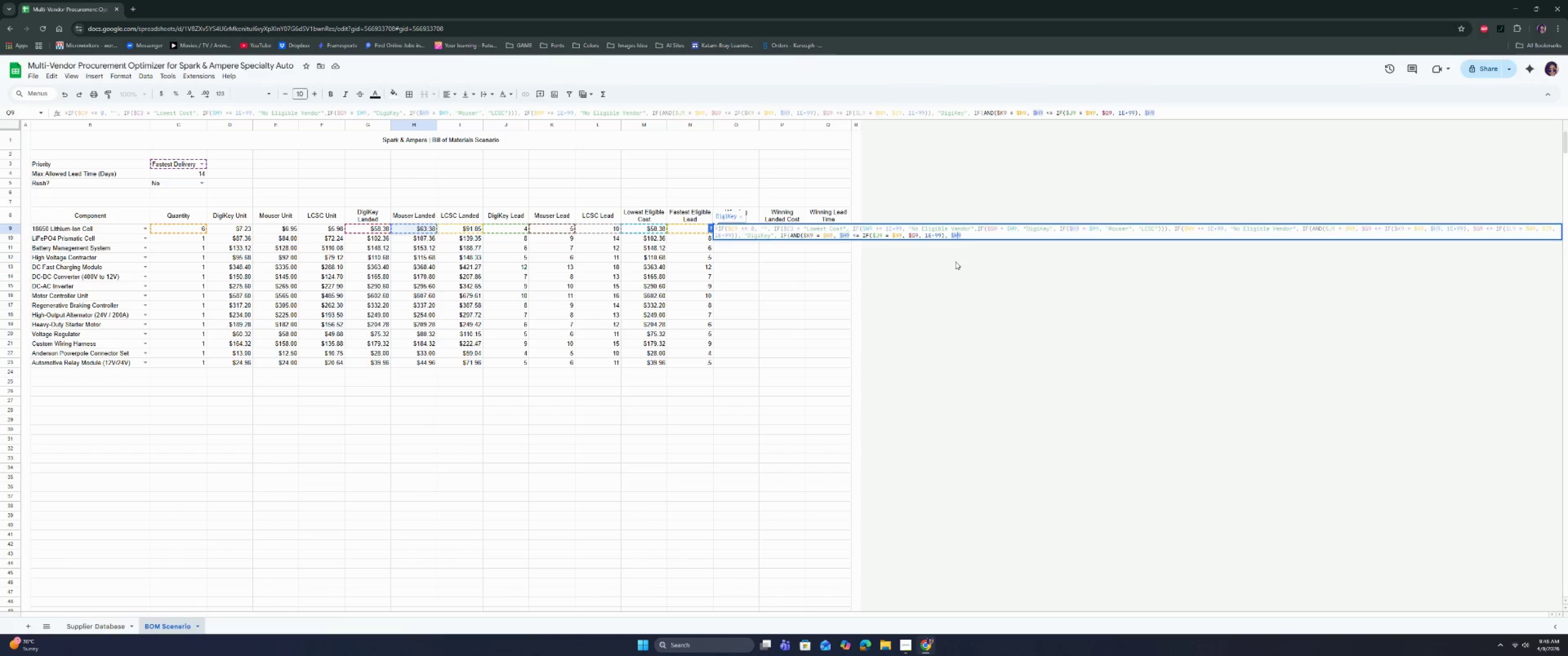 
key(ArrowRight)
 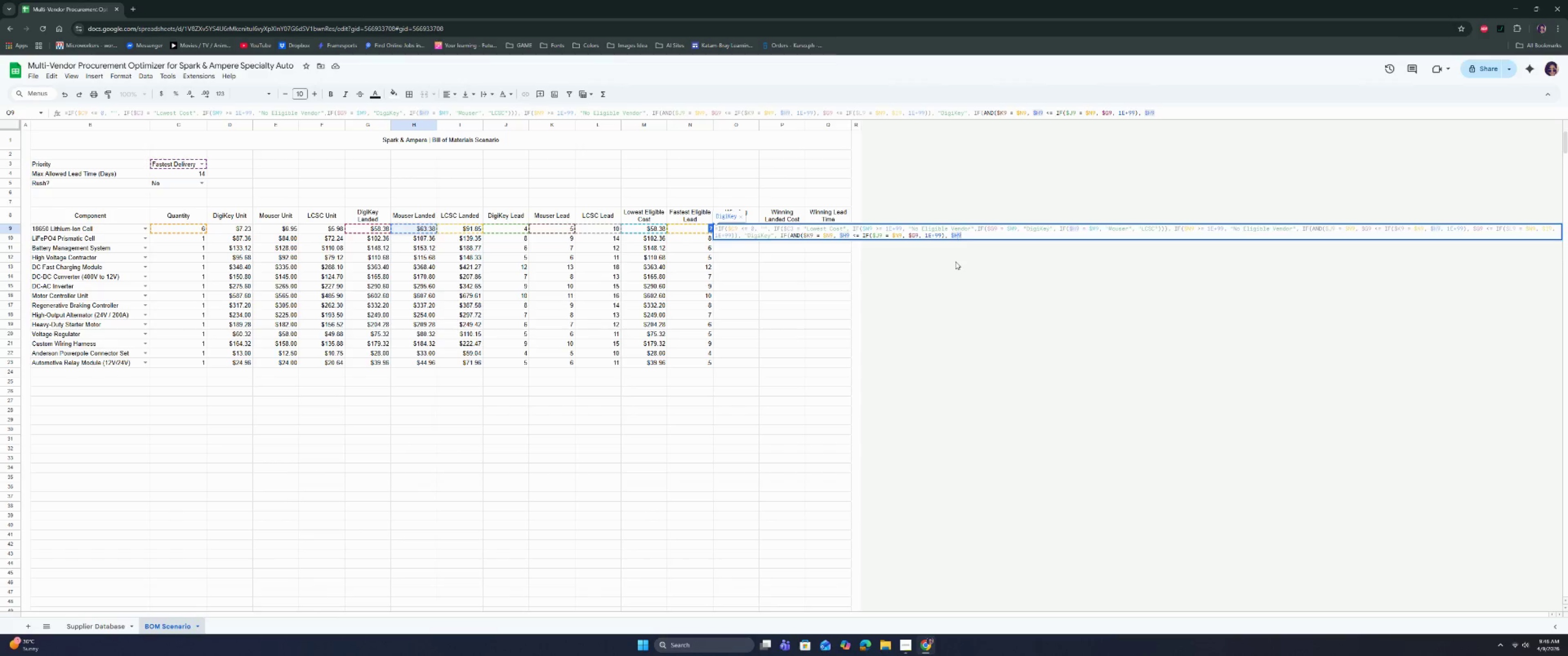 
key(ArrowRight)
 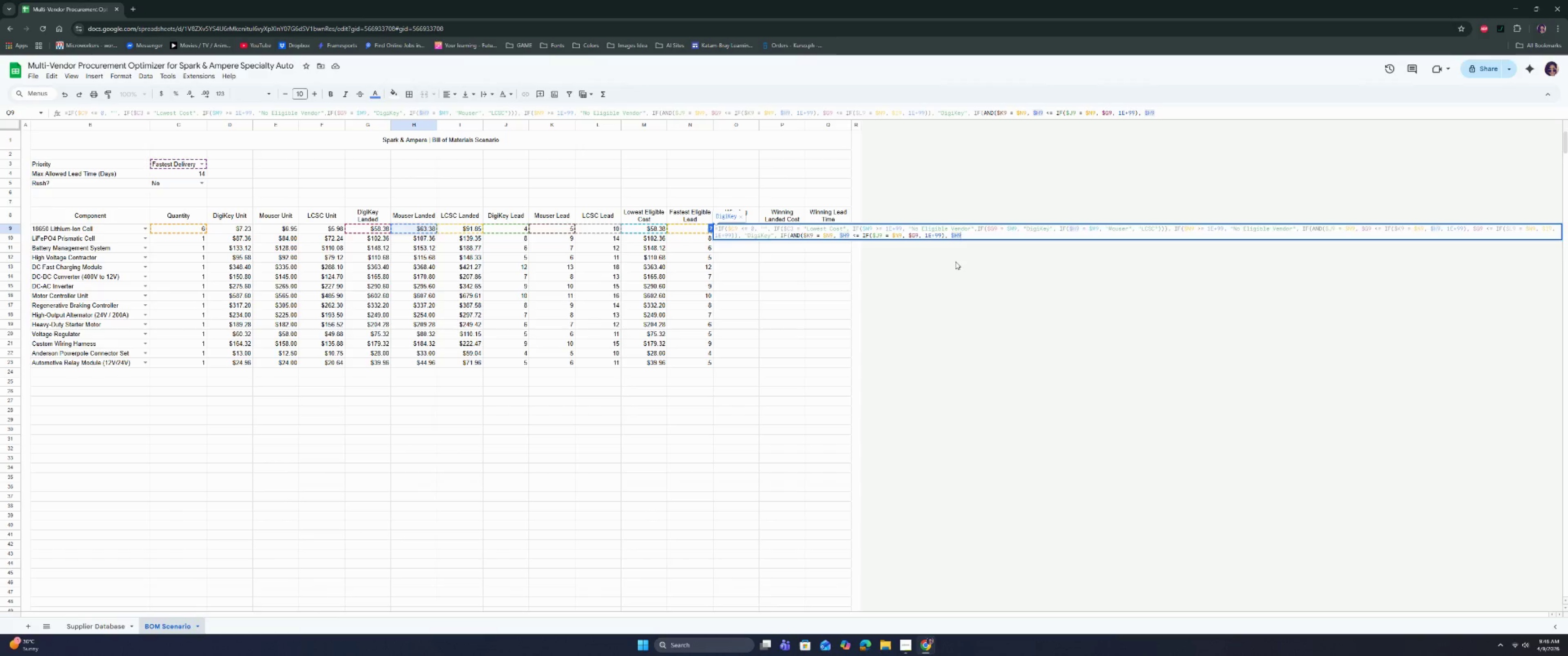 
type( <= IF)
 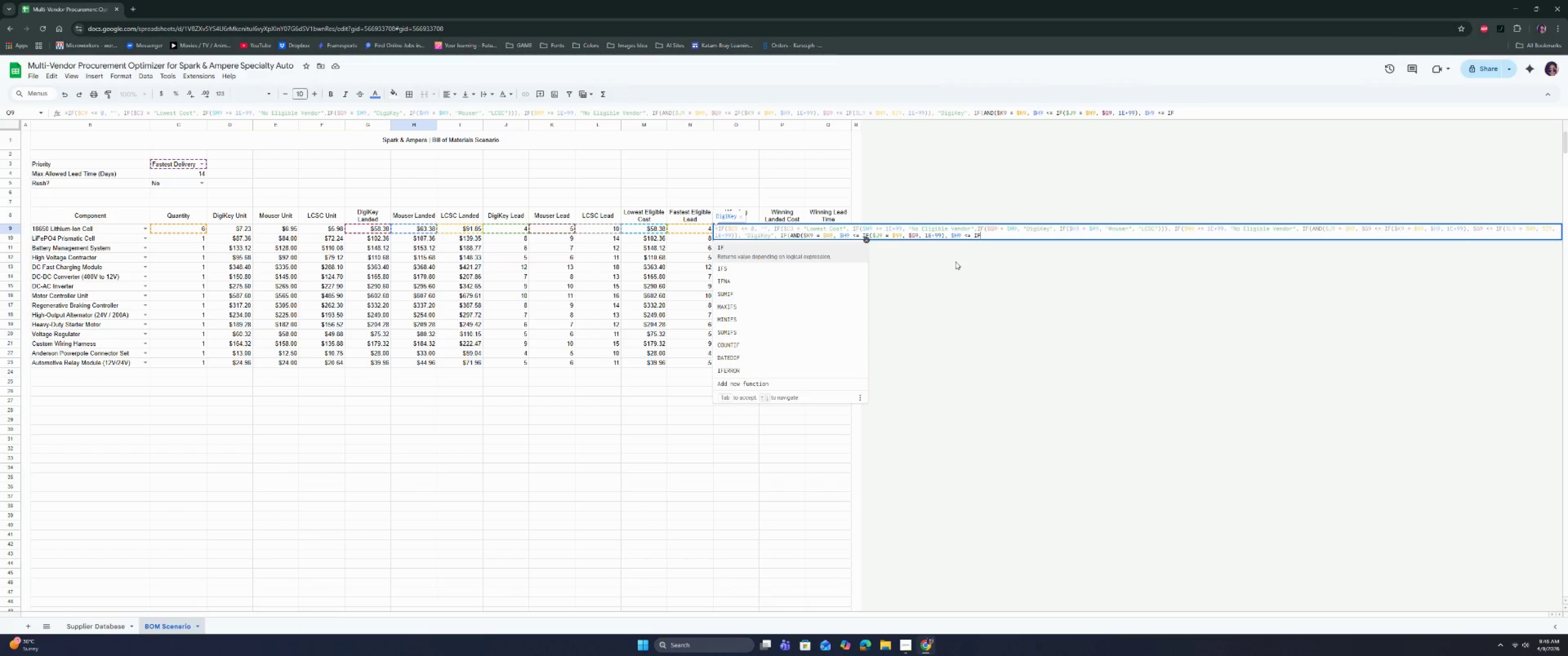 
key(Enter)
 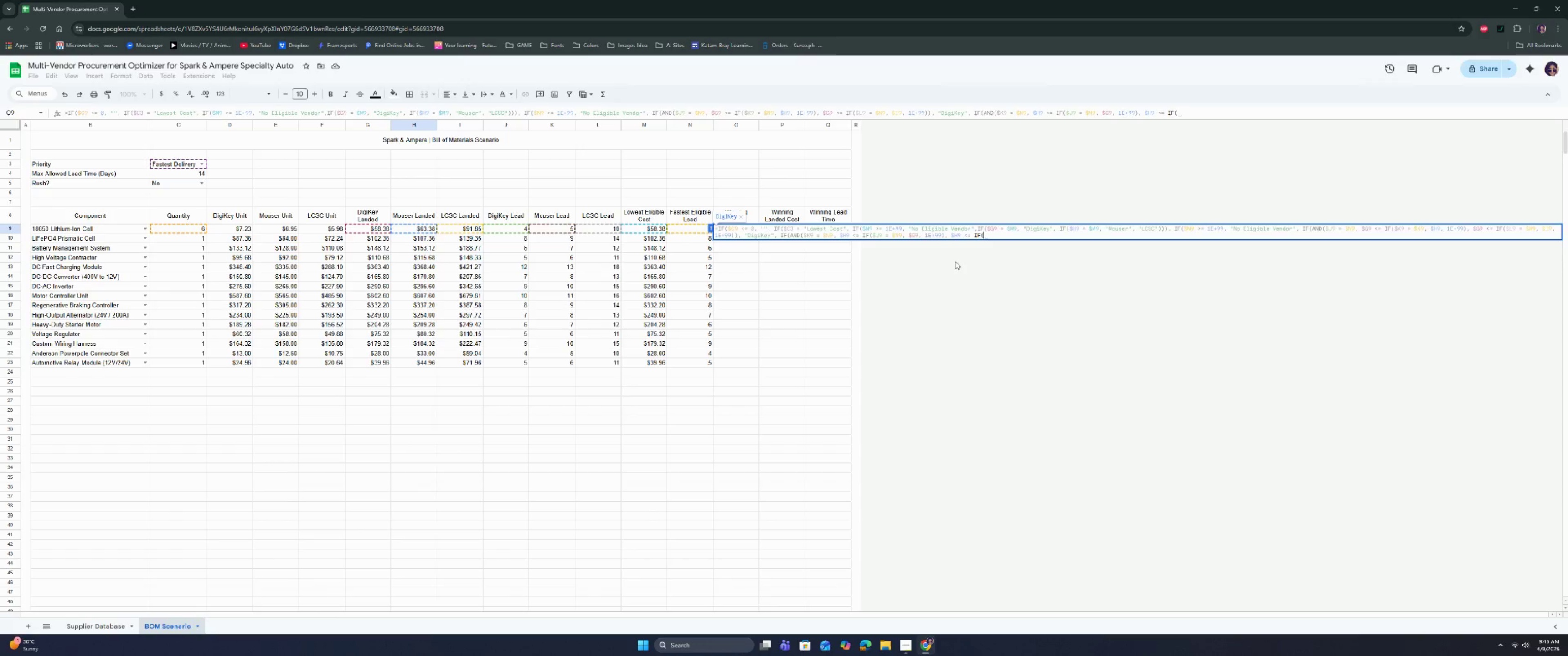 
left_click([585, 227])
 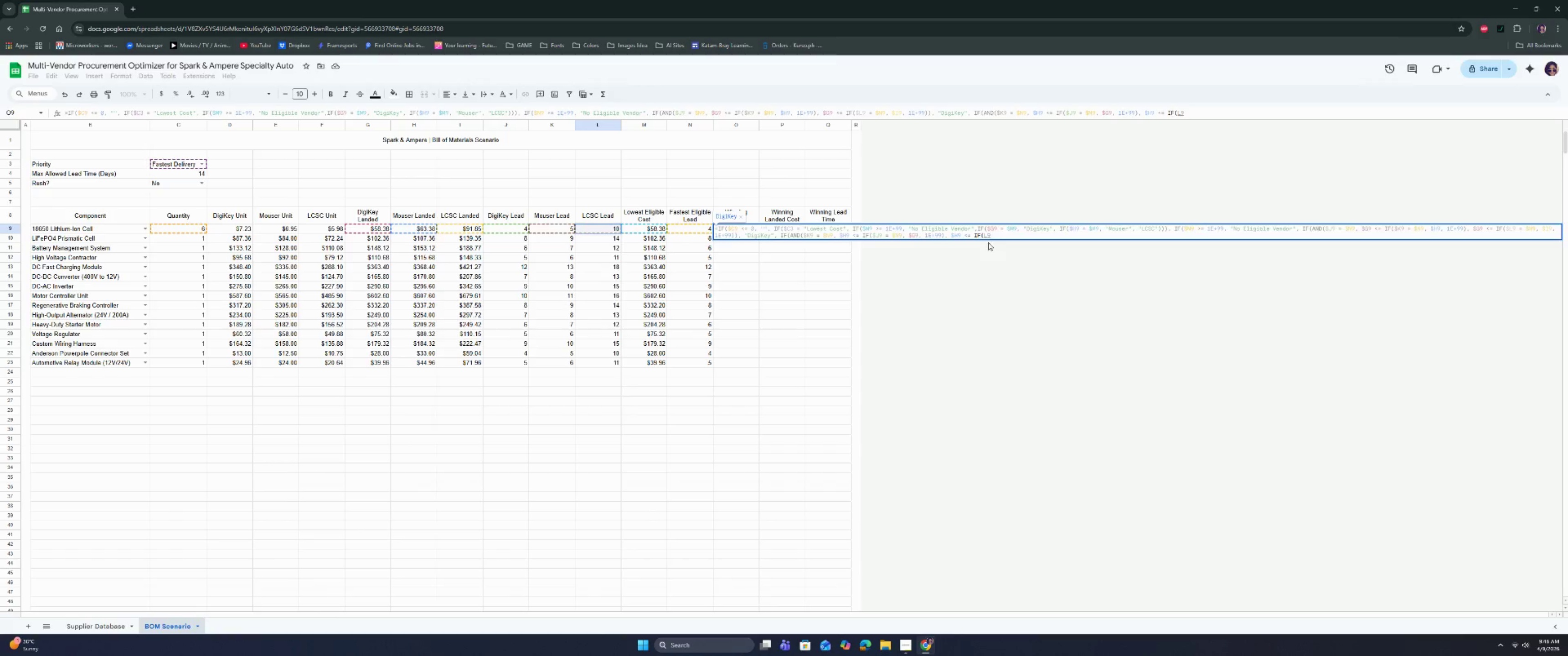 
left_click([984, 238])
 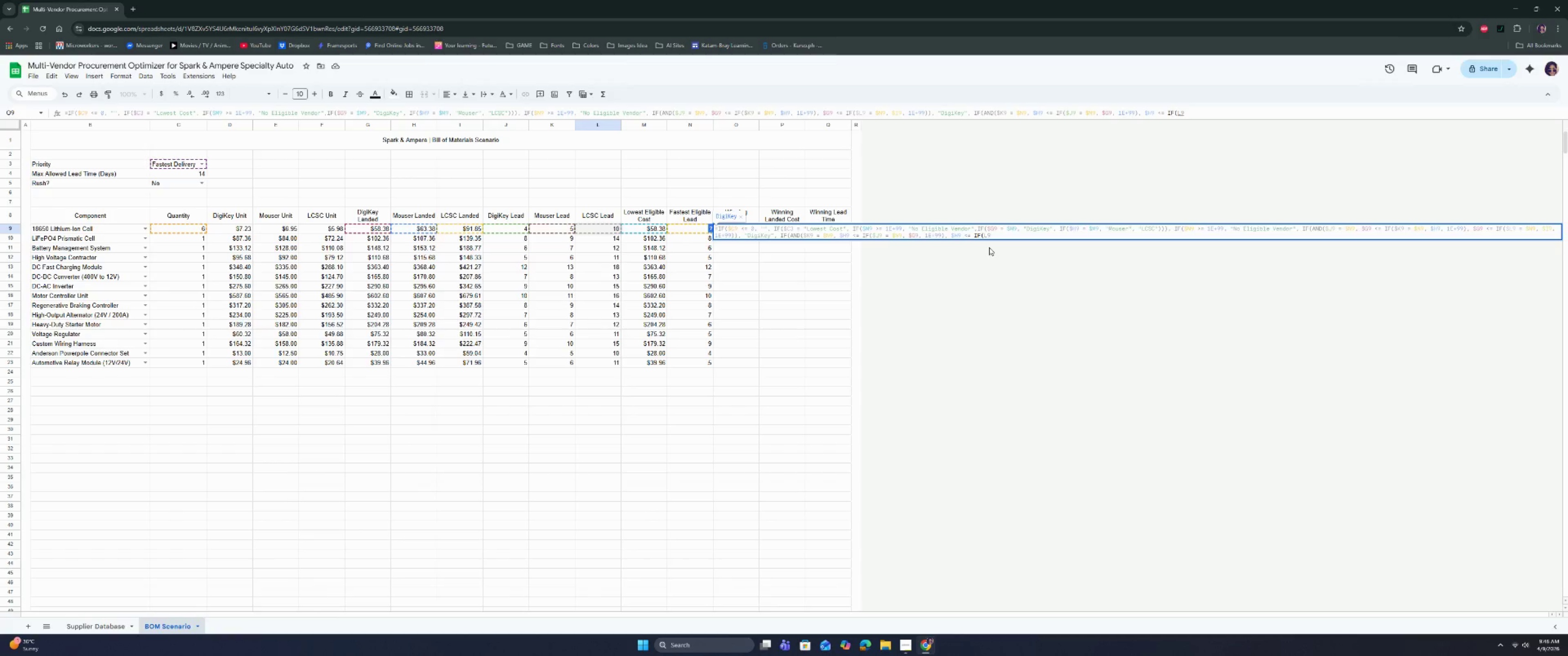 
key(Shift+ShiftRight)
 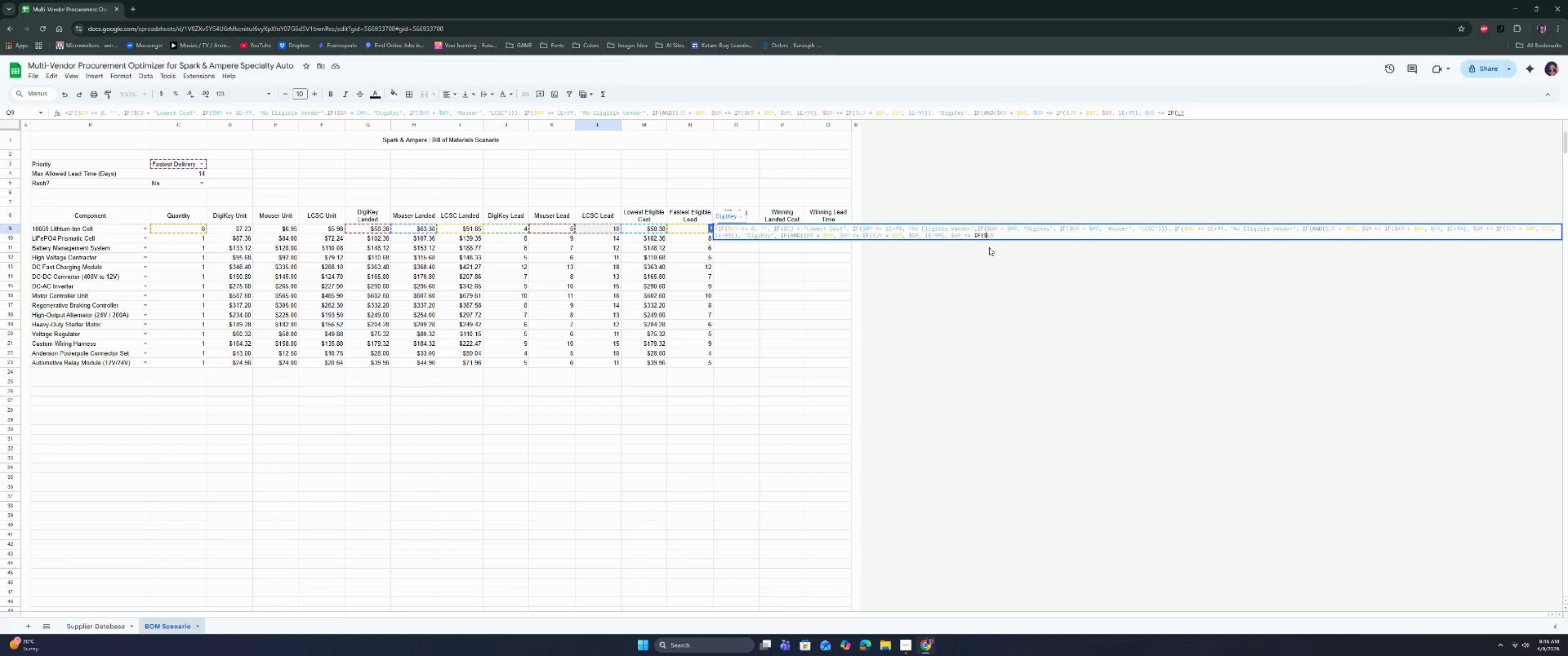 
key(Shift+4)
 